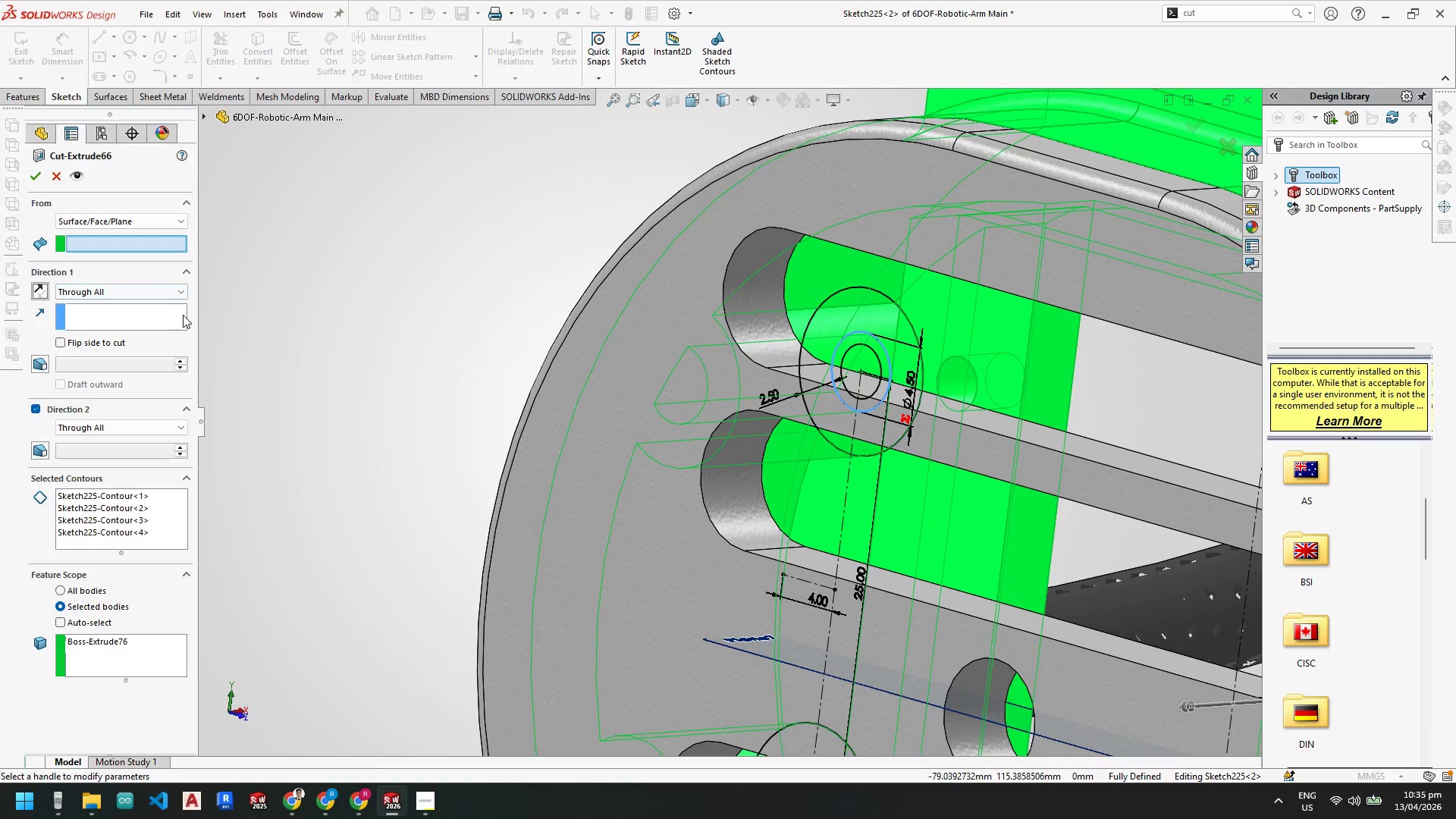 
left_click([128, 219])
 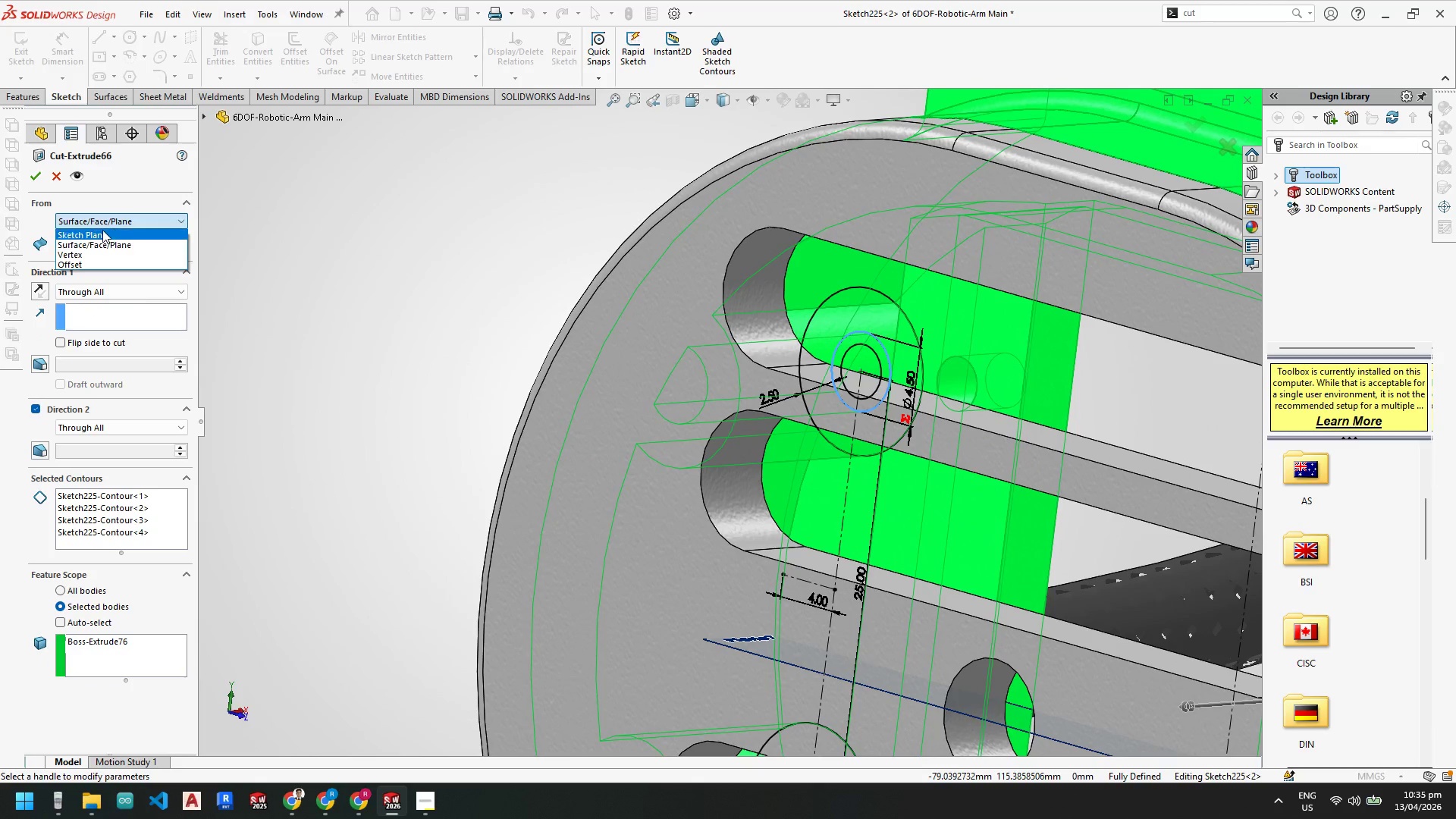 
scroll: coordinate [188, 313], scroll_direction: up, amount: 4.0
 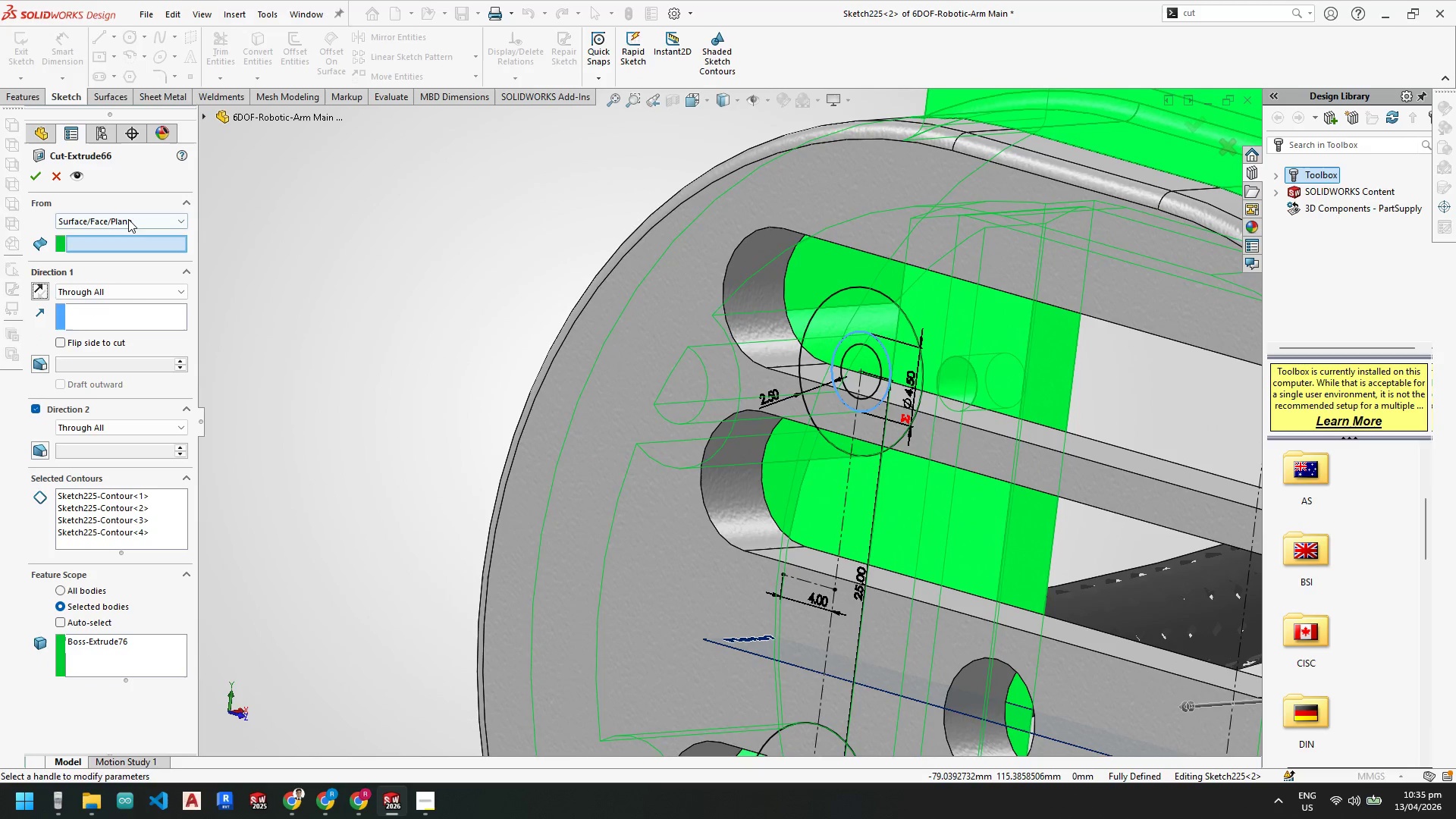 
left_click([102, 230])
 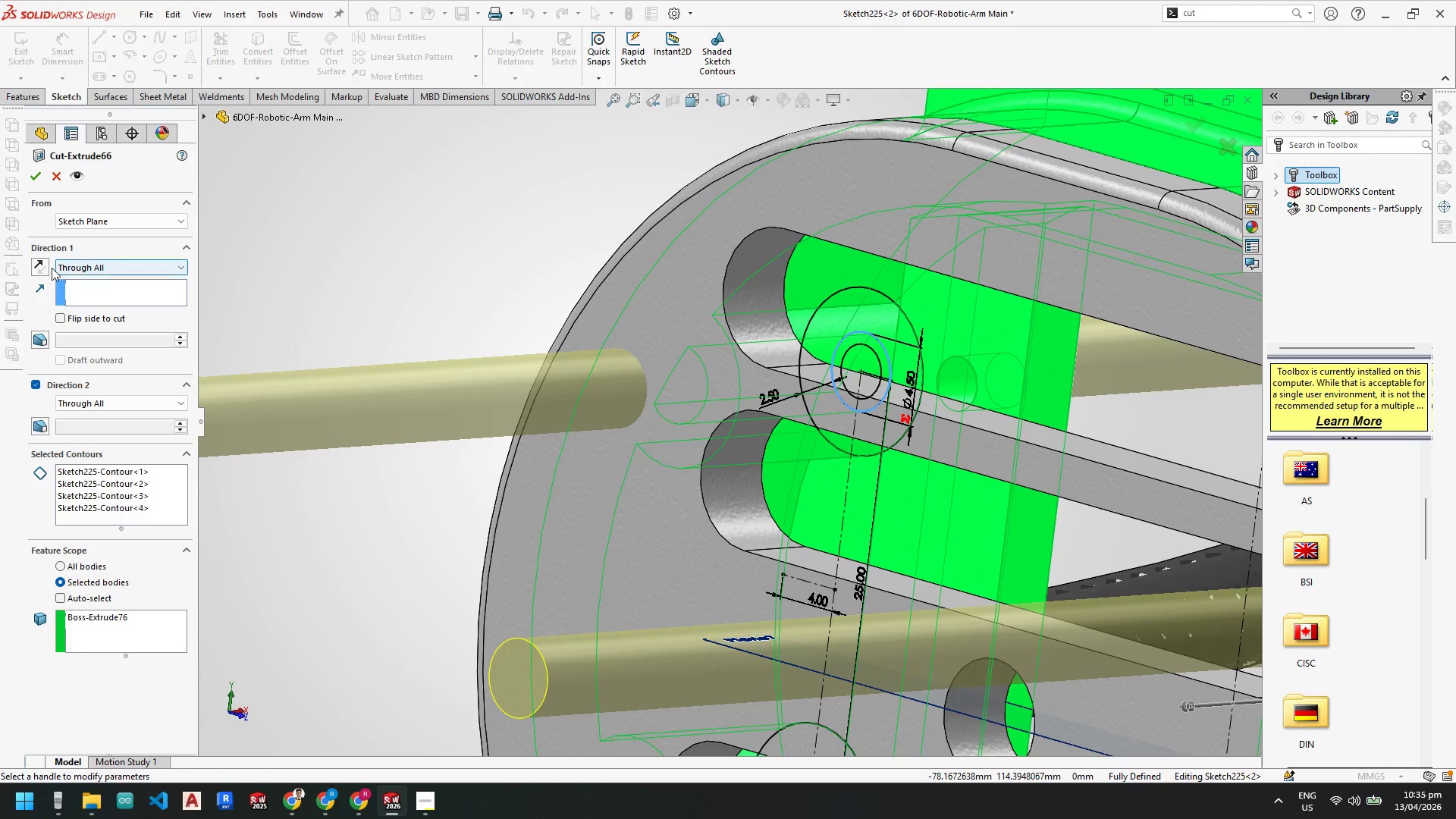 
left_click([41, 266])
 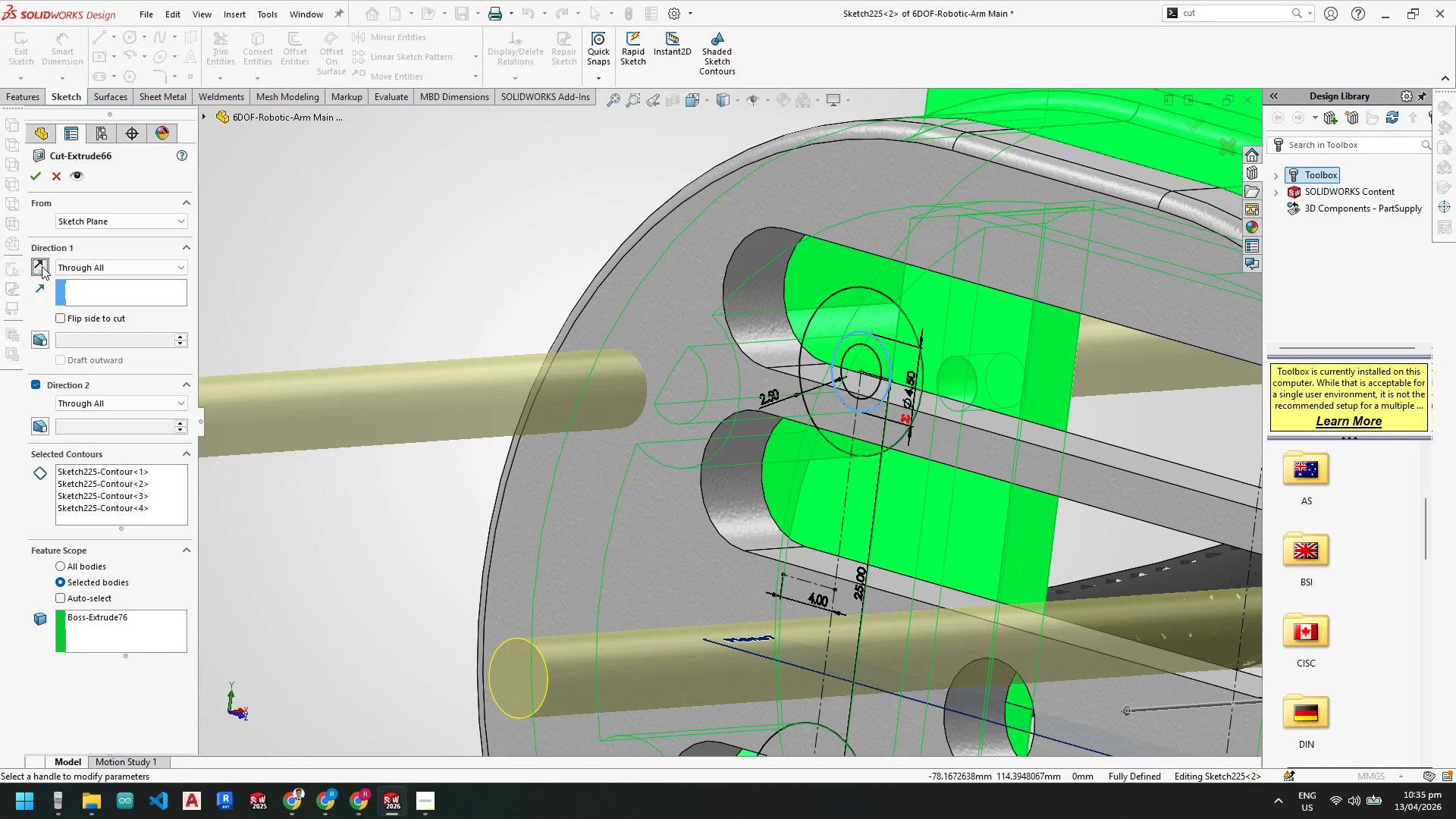 
left_click([42, 266])
 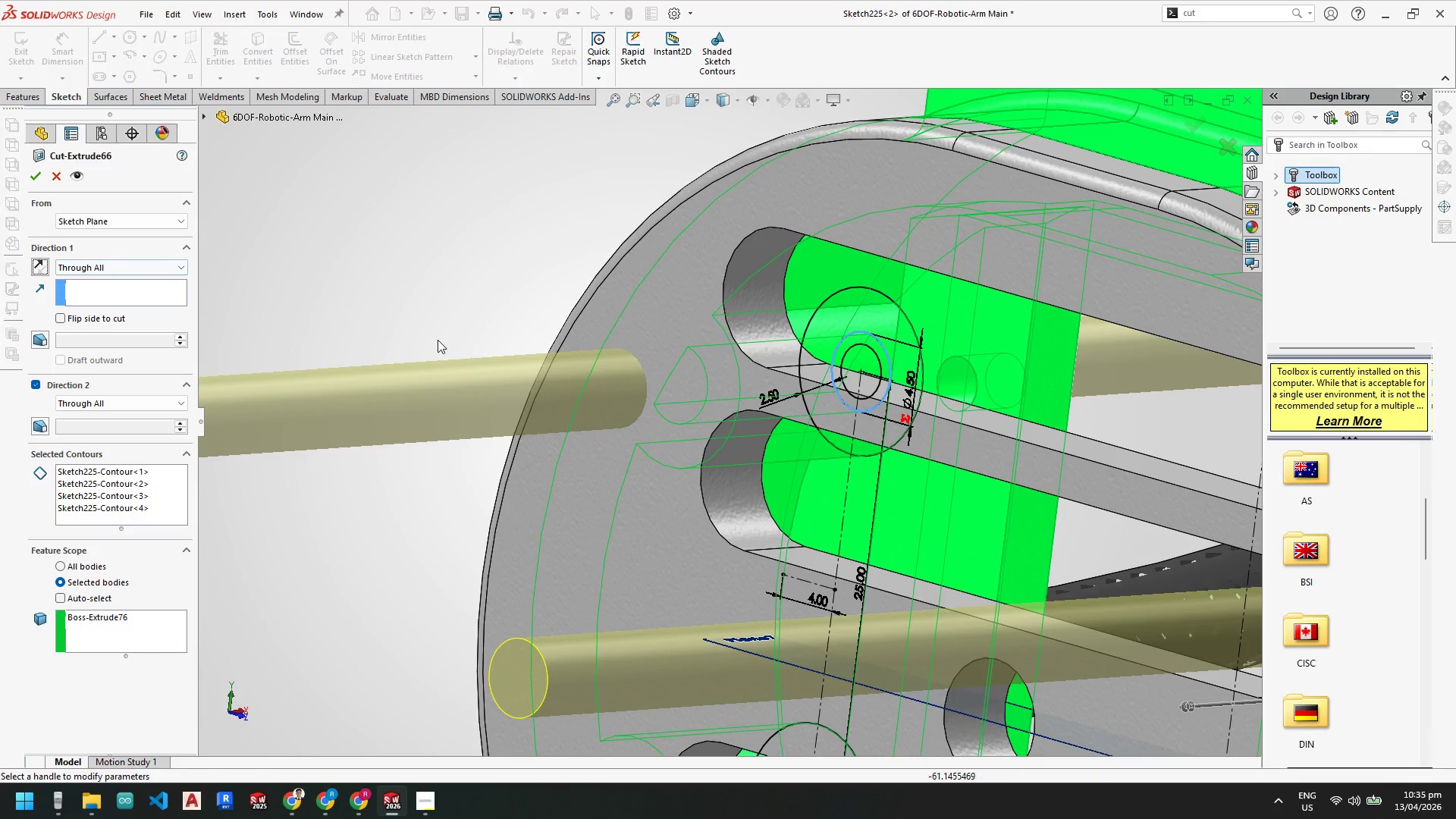 
scroll: coordinate [660, 422], scroll_direction: up, amount: 7.0
 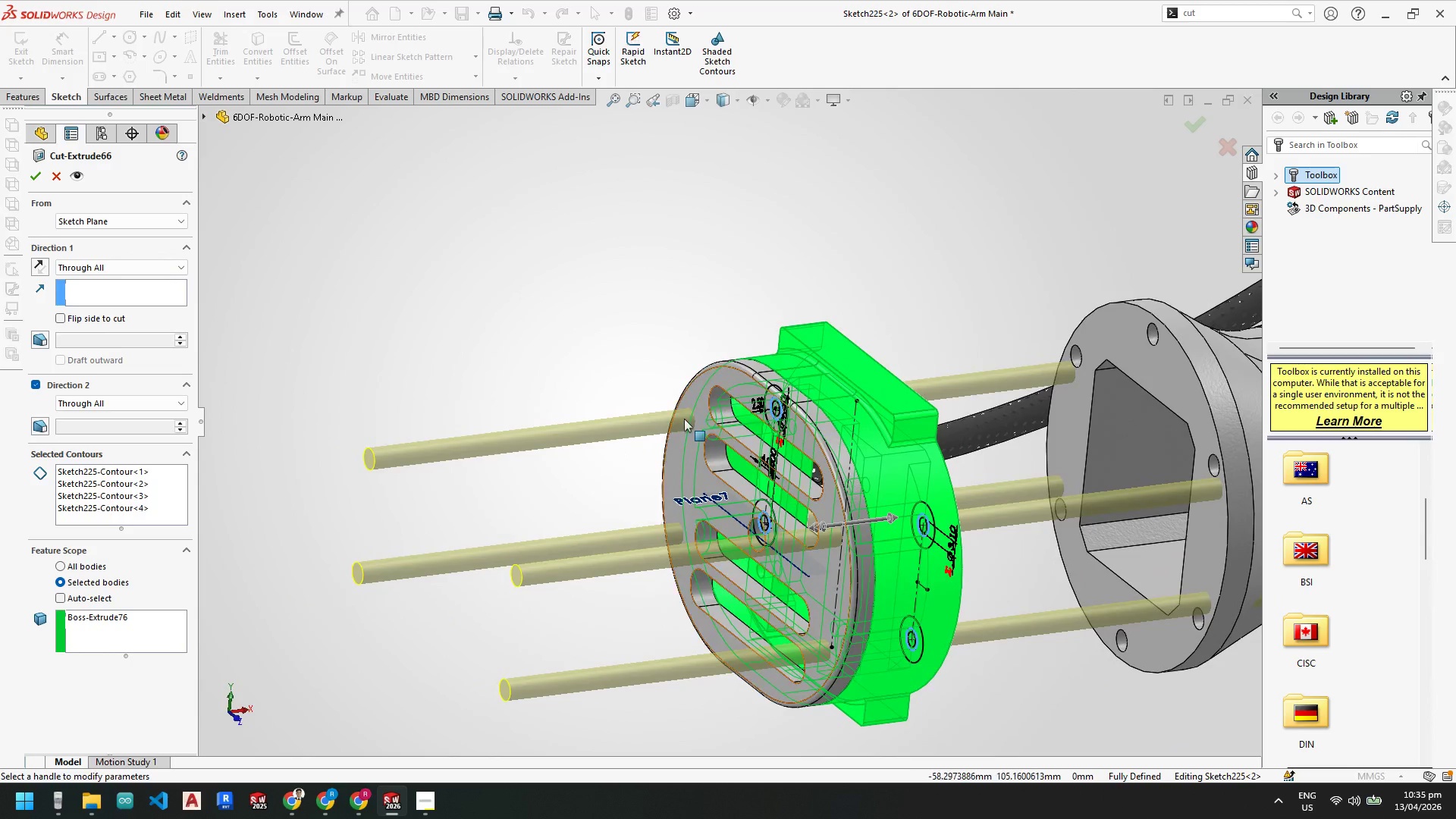 
left_click([94, 266])
 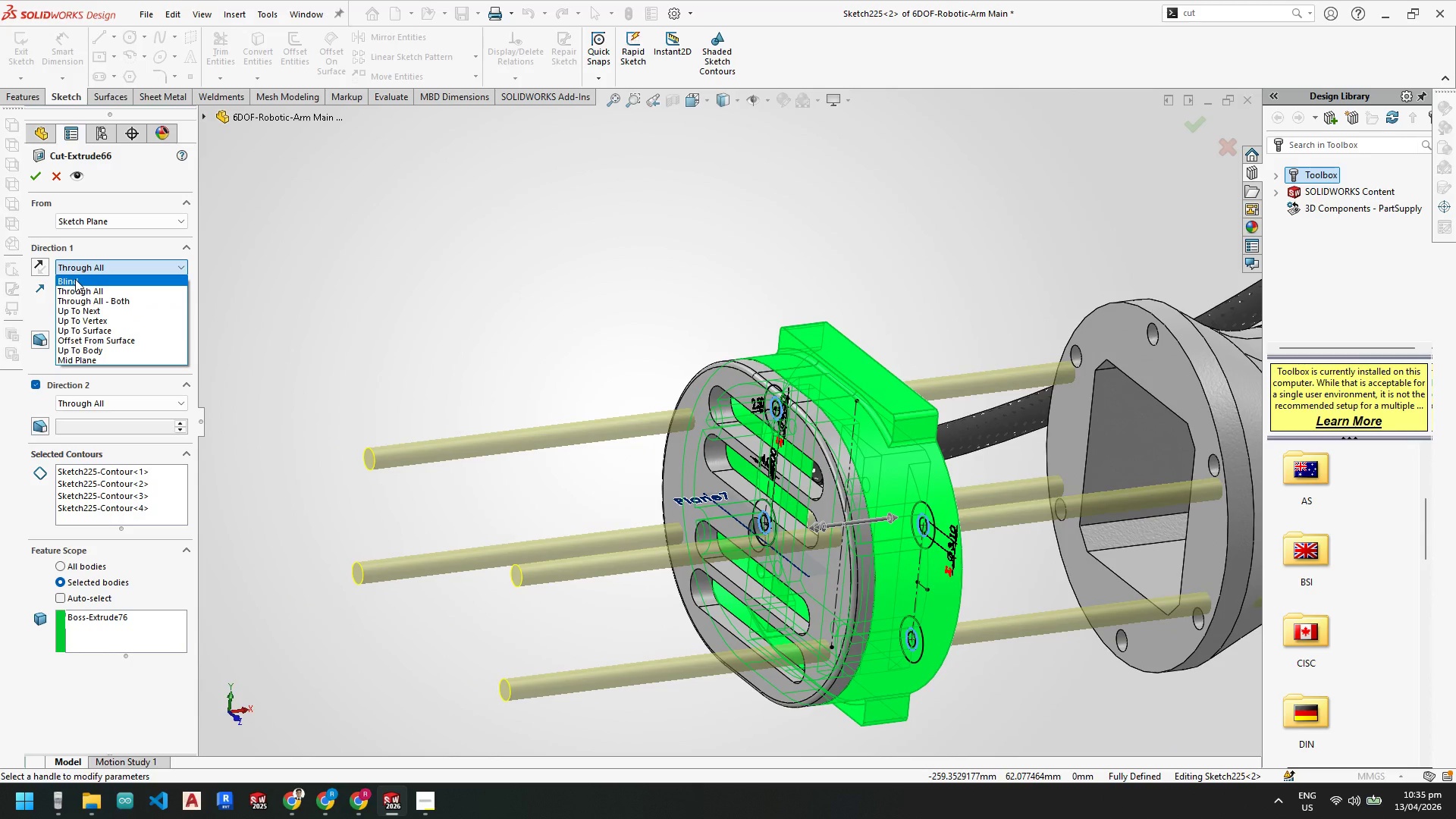 
left_click([75, 279])
 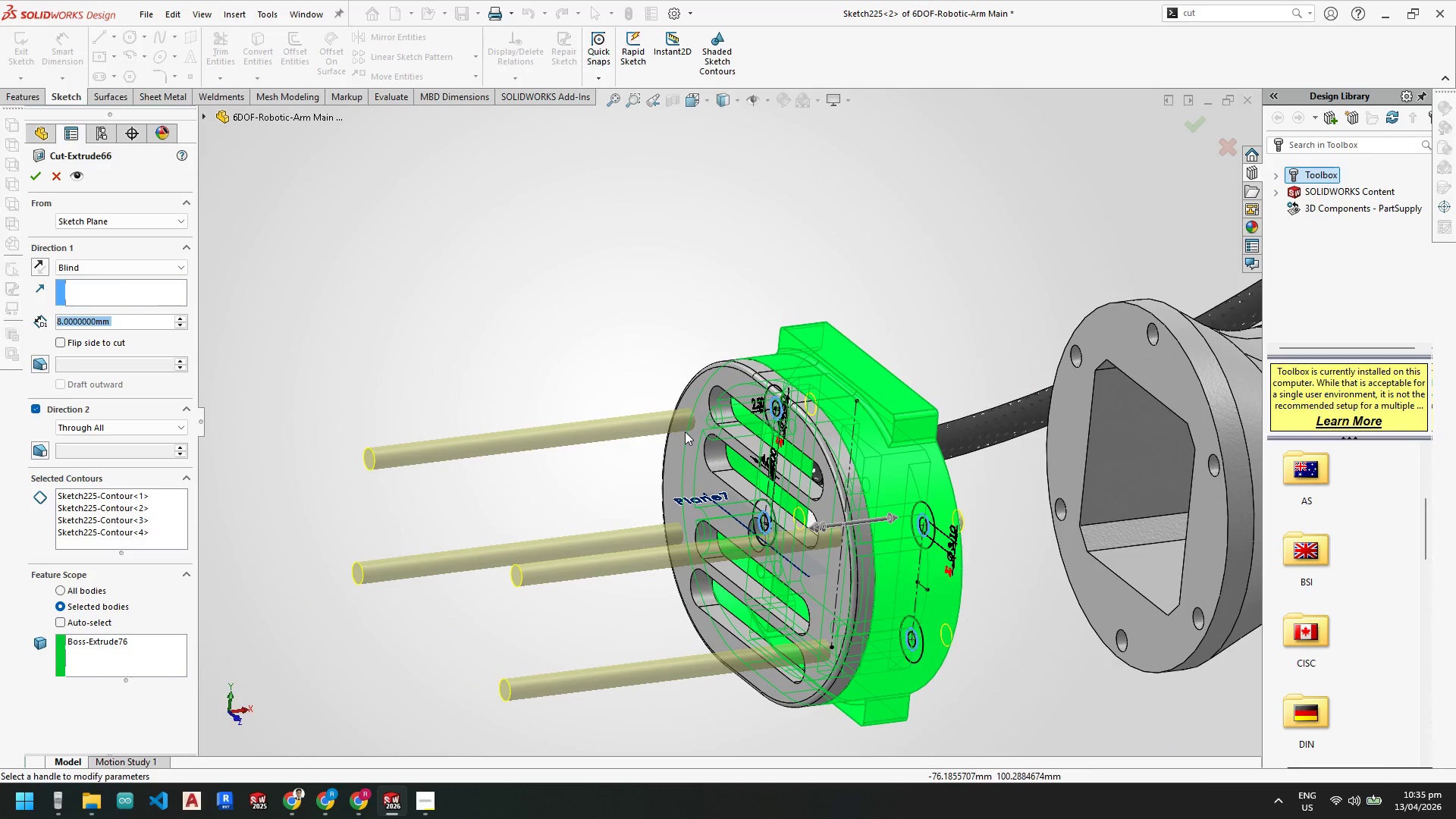 
scroll: coordinate [746, 438], scroll_direction: down, amount: 3.0
 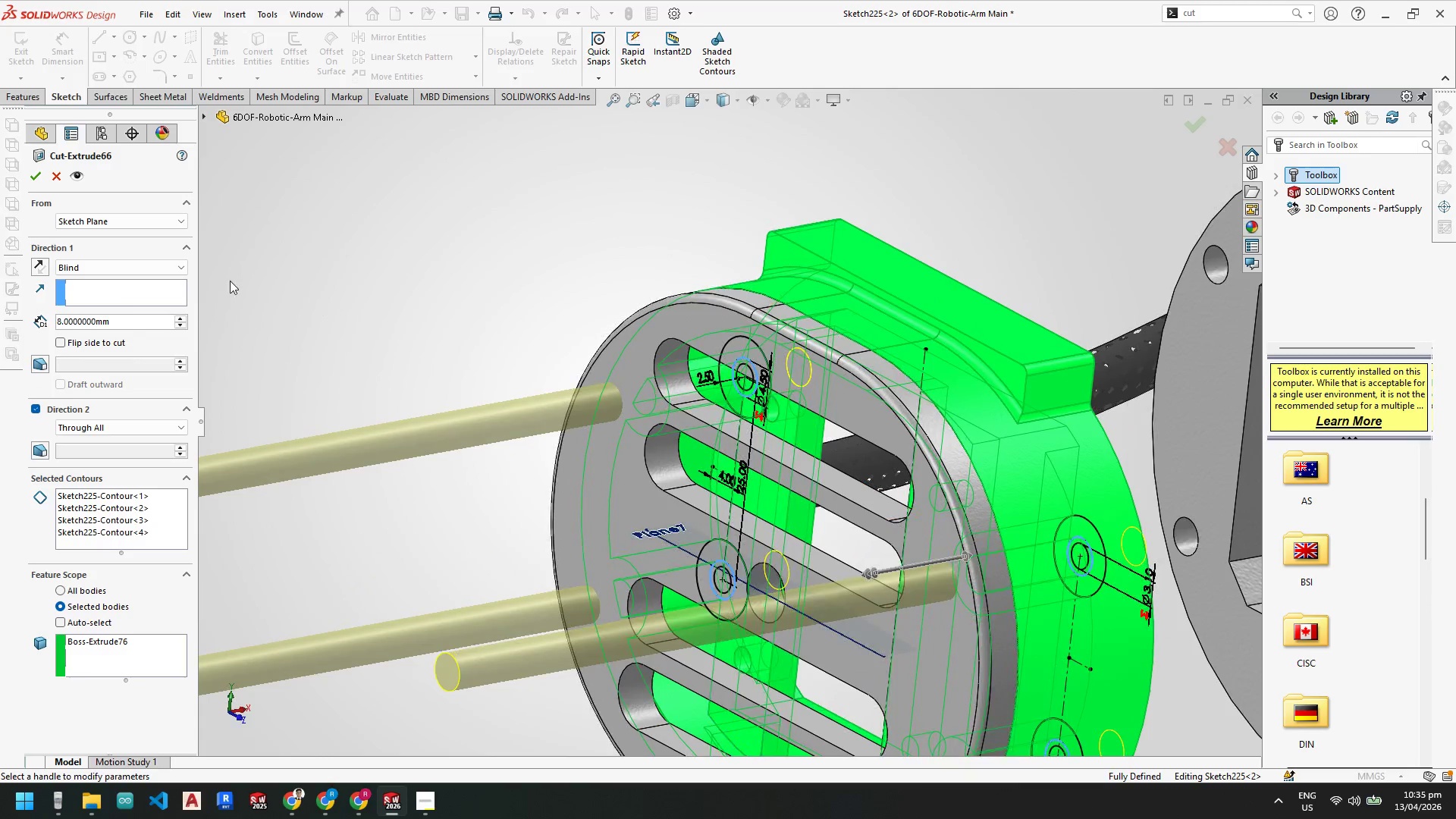 
left_click([88, 266])
 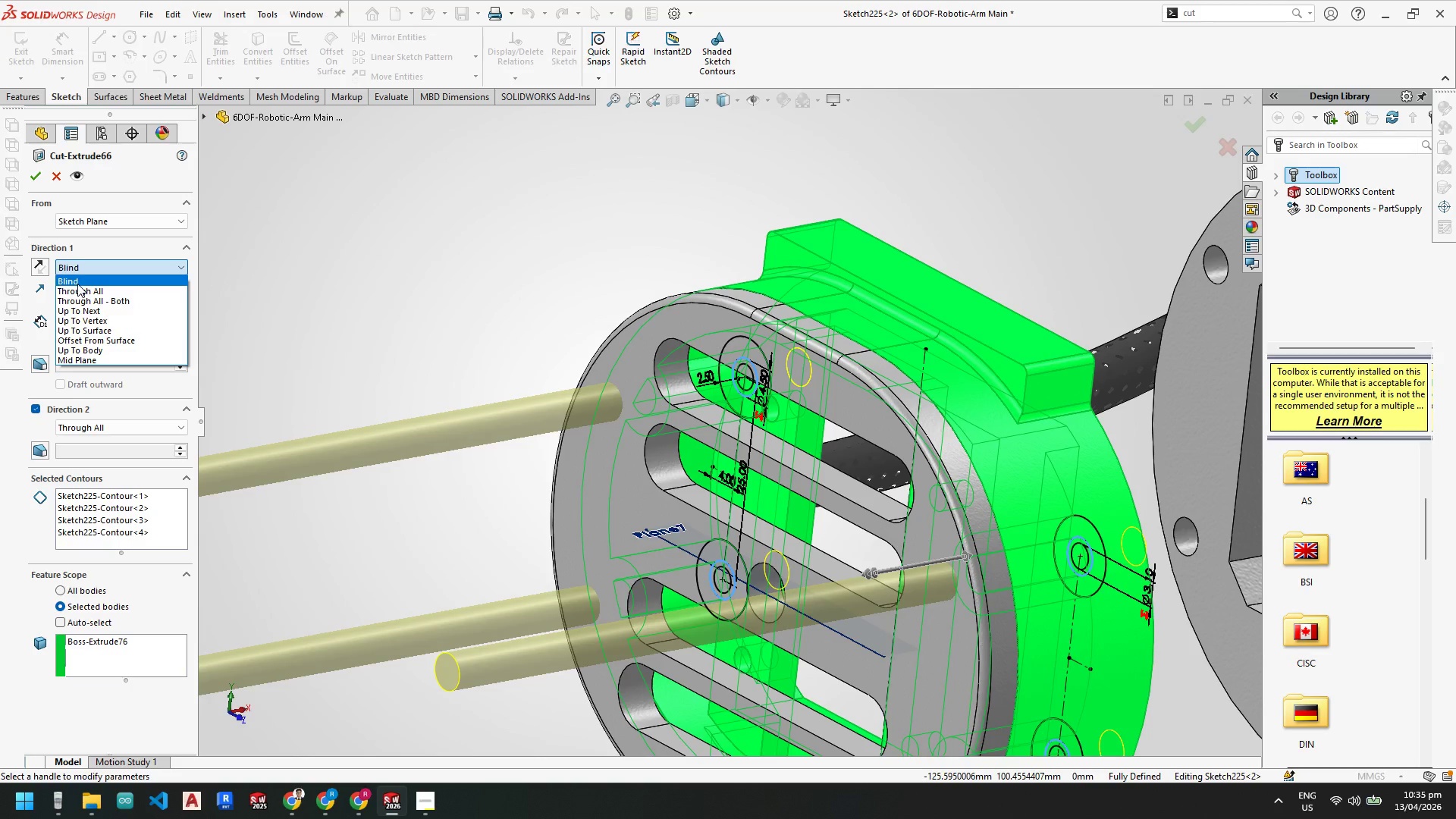 
left_click([78, 285])
 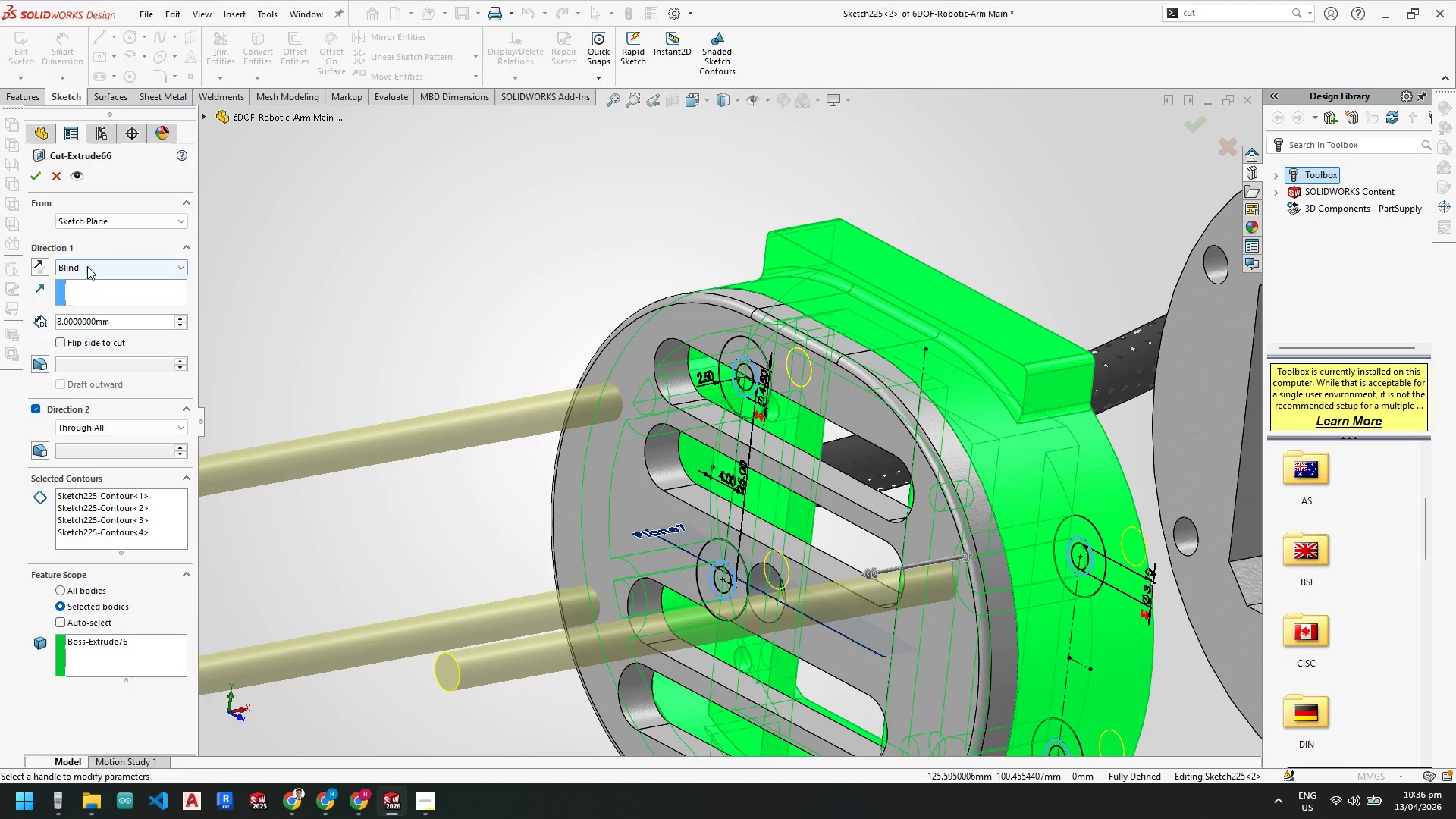 
scroll: coordinate [858, 525], scroll_direction: up, amount: 6.0
 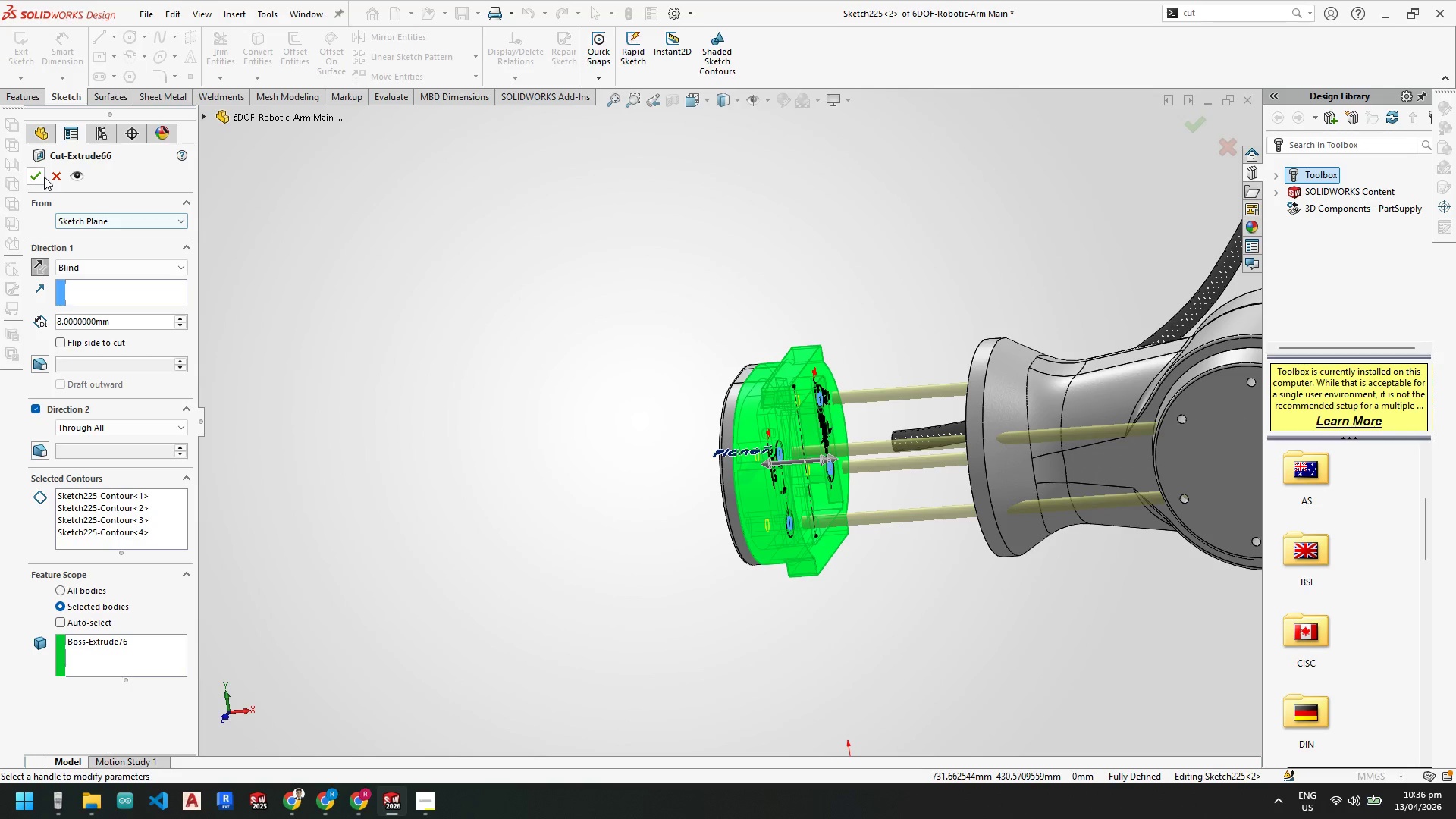 
mouse_move([79, 253])
 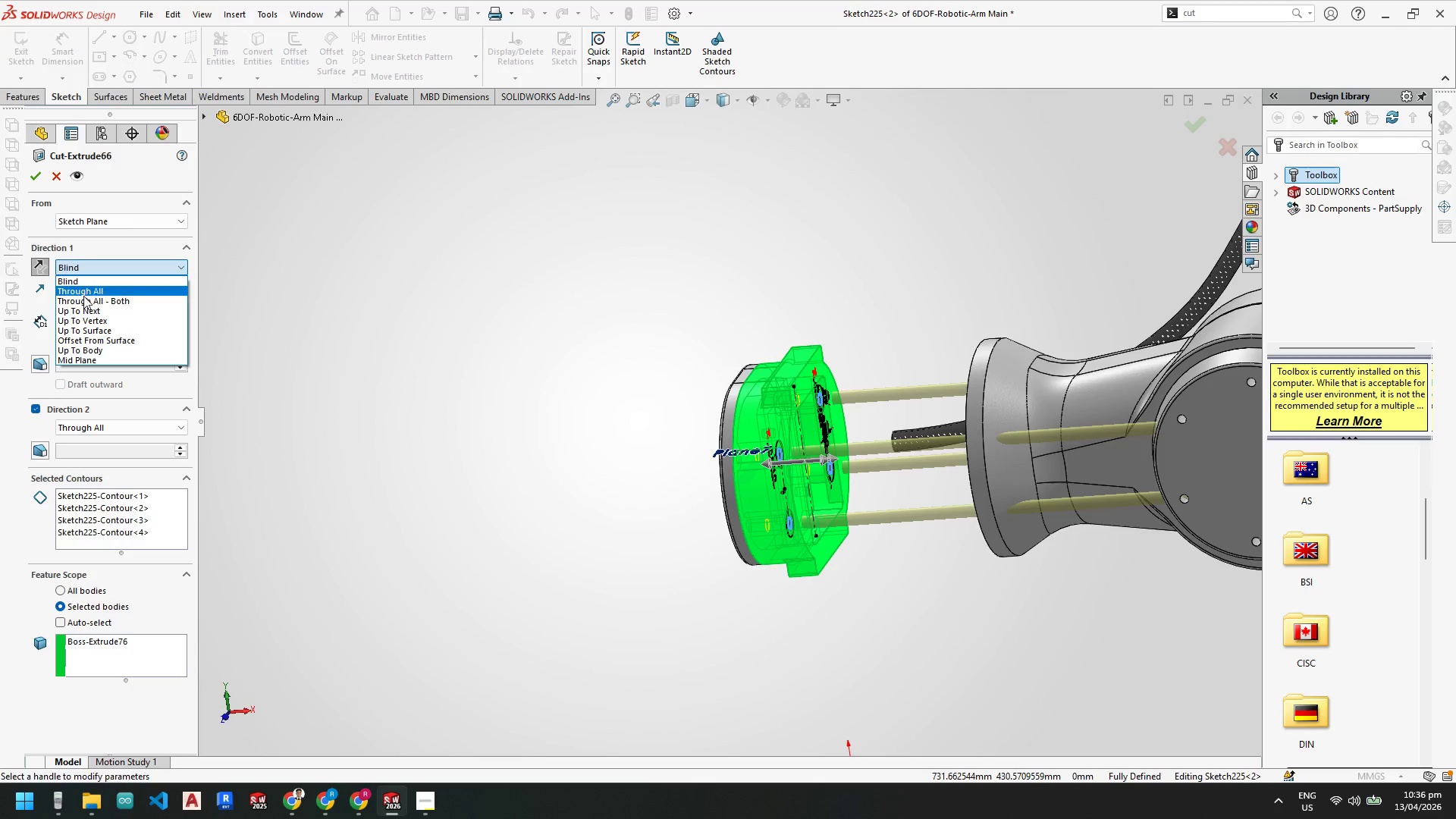 
left_click([85, 291])
 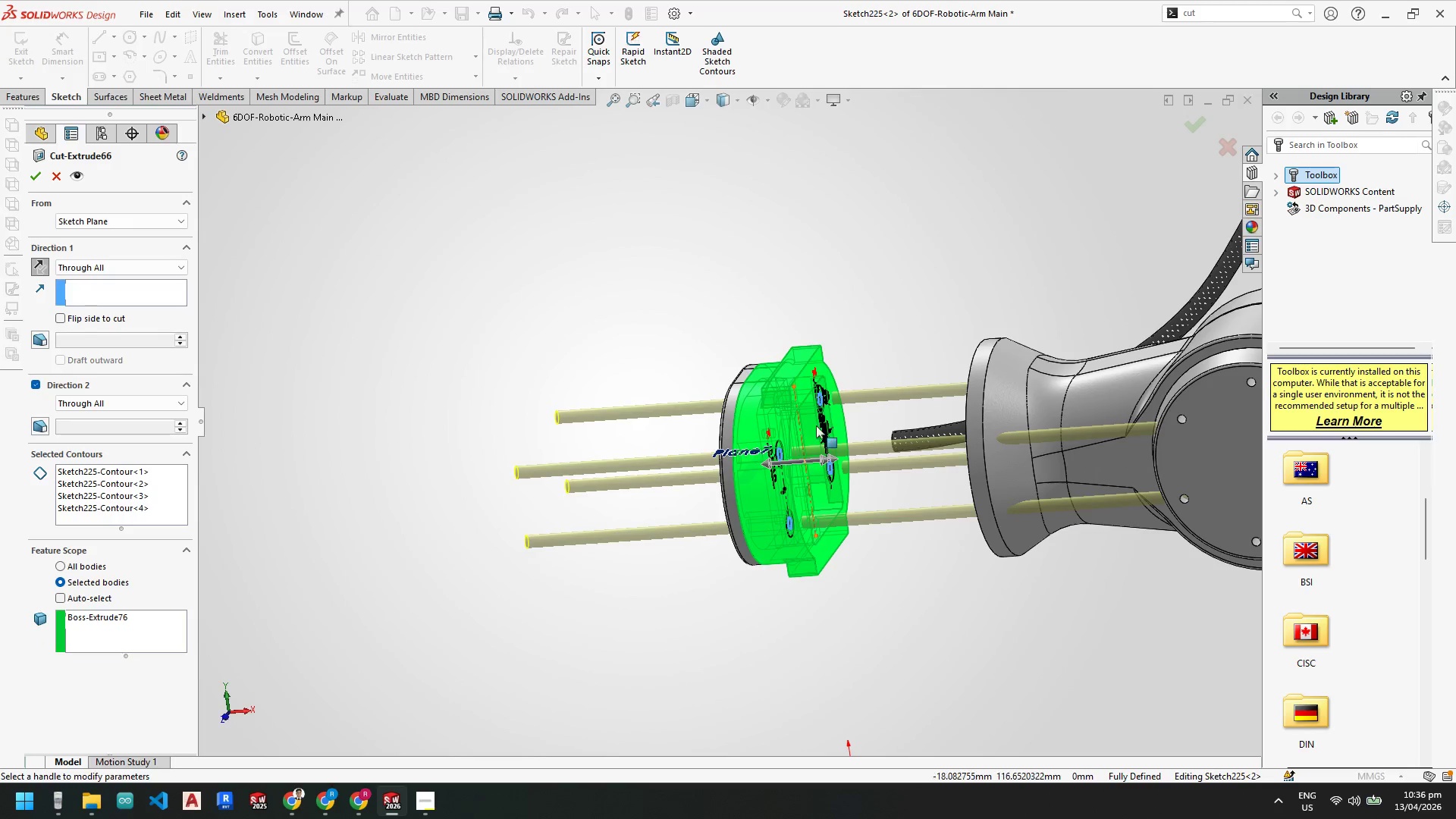 
scroll: coordinate [808, 425], scroll_direction: down, amount: 1.0
 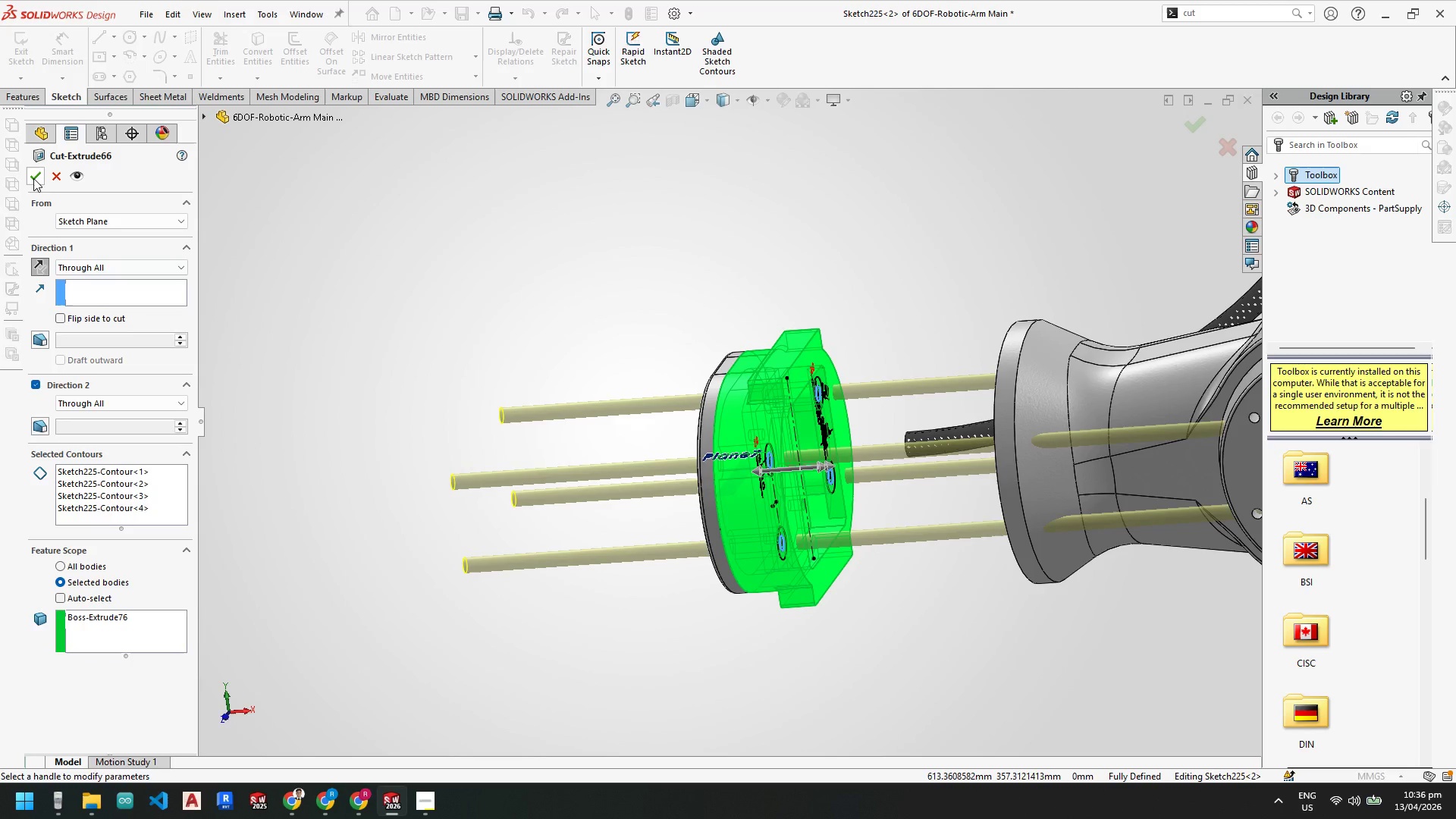 
left_click([32, 177])
 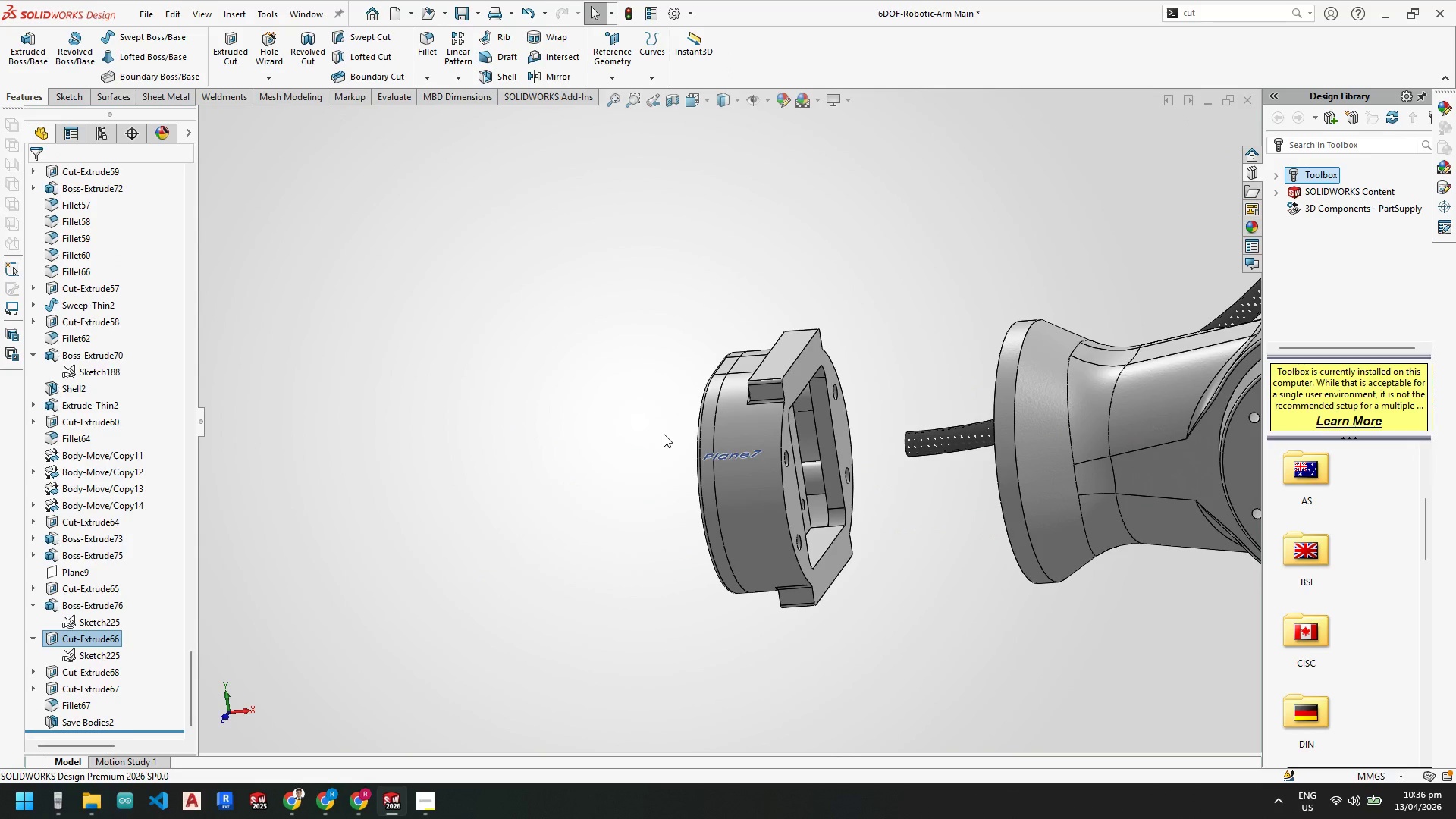 
scroll: coordinate [86, 607], scroll_direction: down, amount: 10.0
 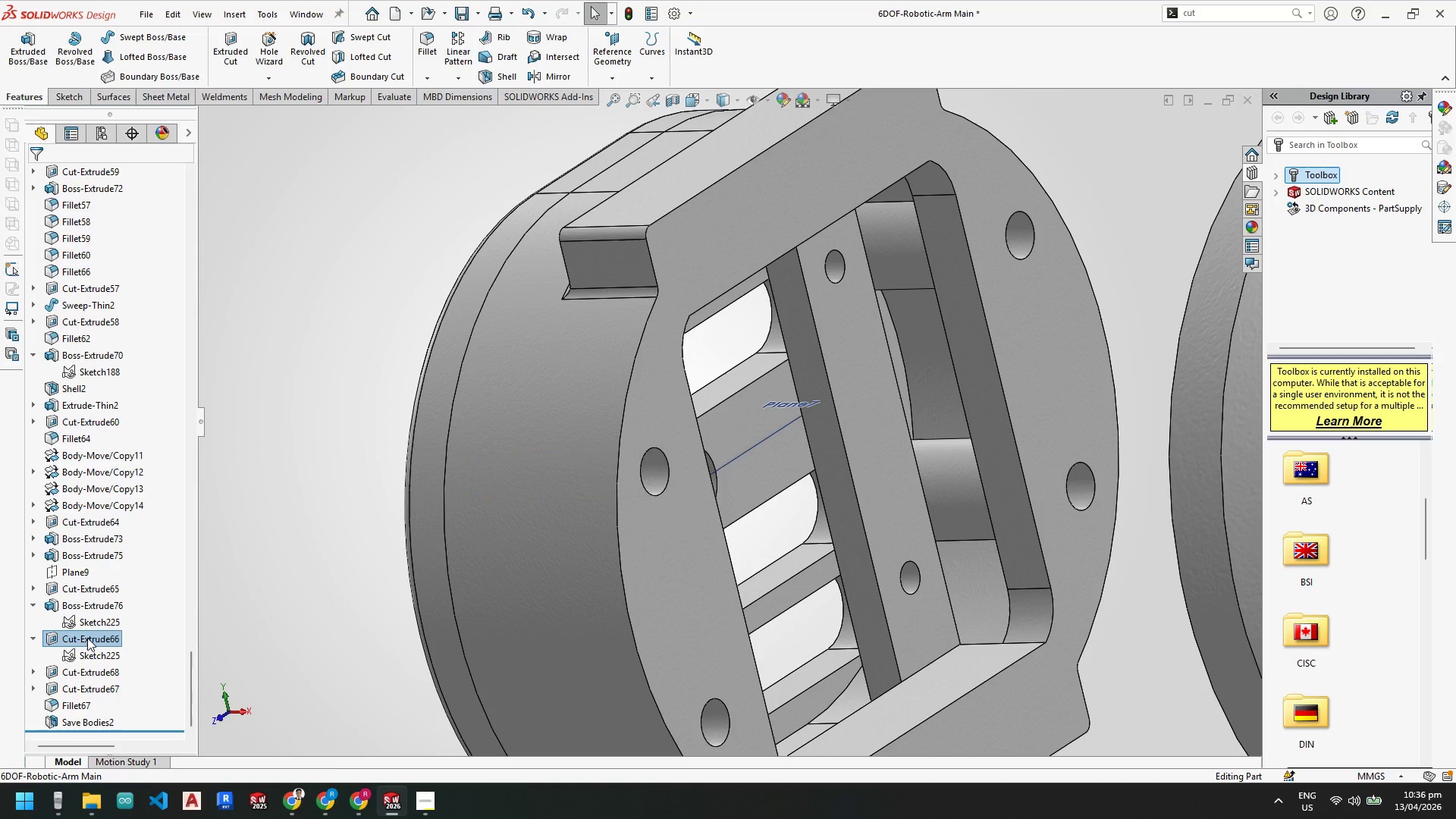 
left_click([87, 639])
 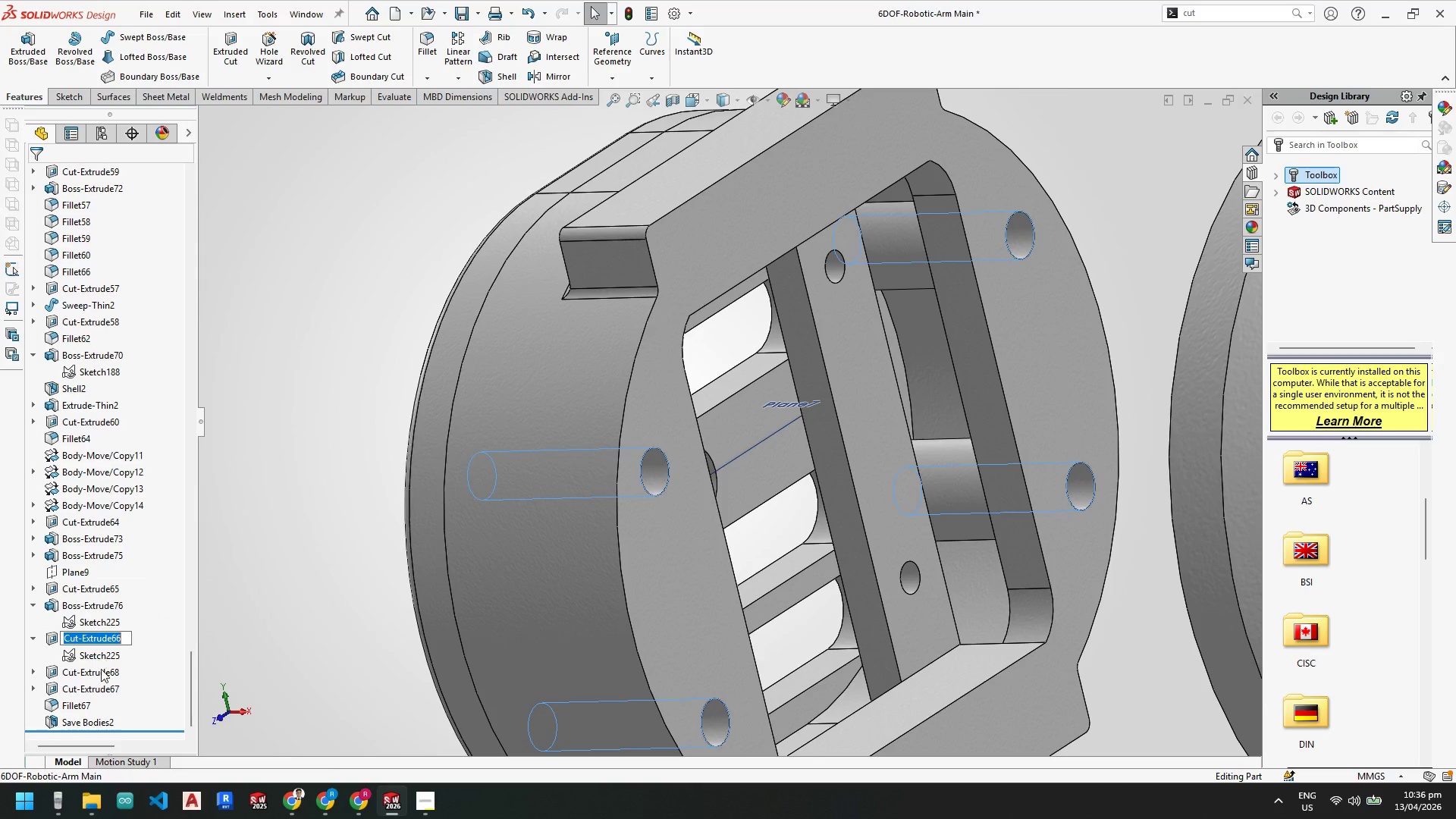 
left_click([101, 672])
 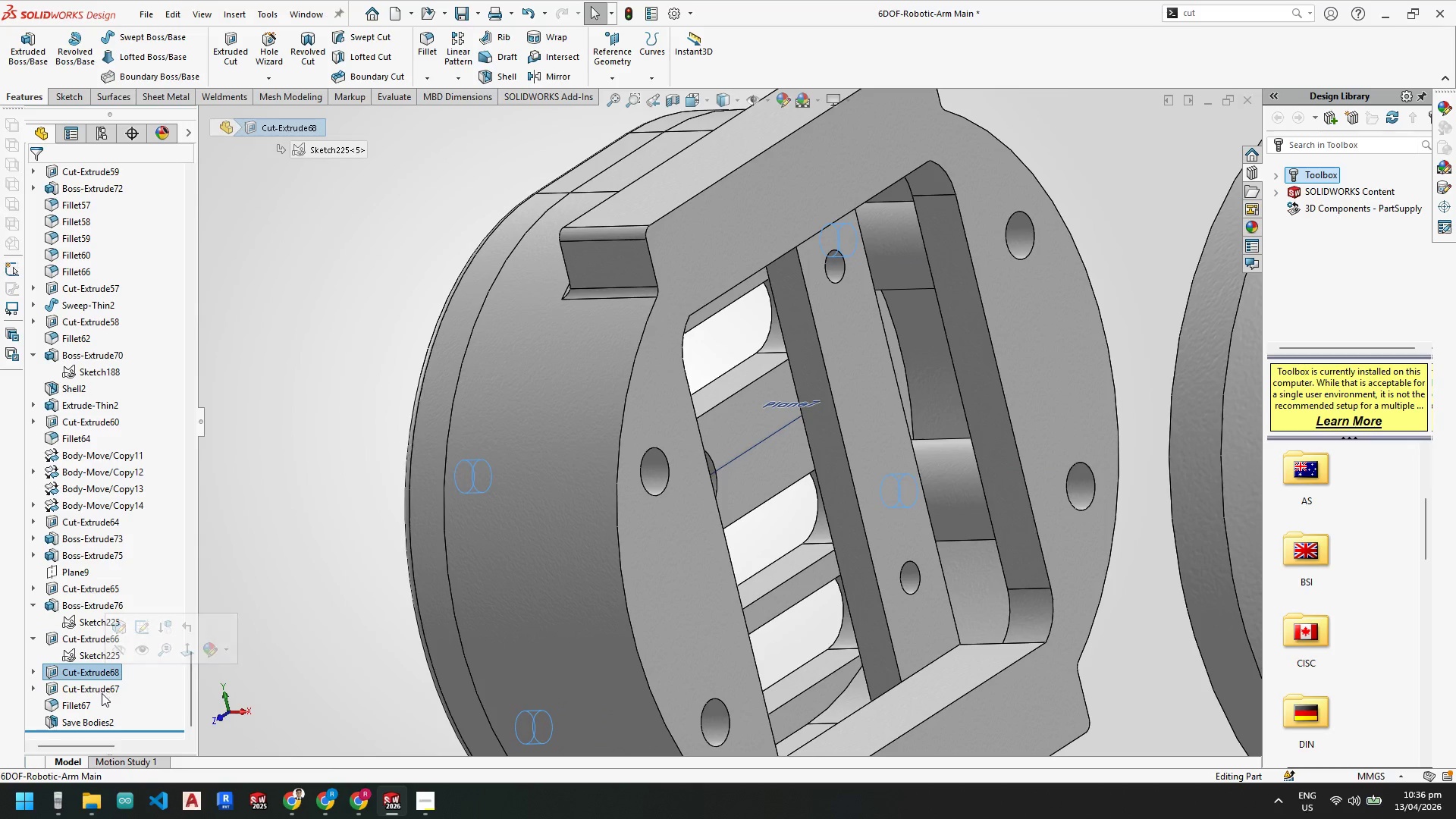 
left_click([99, 692])
 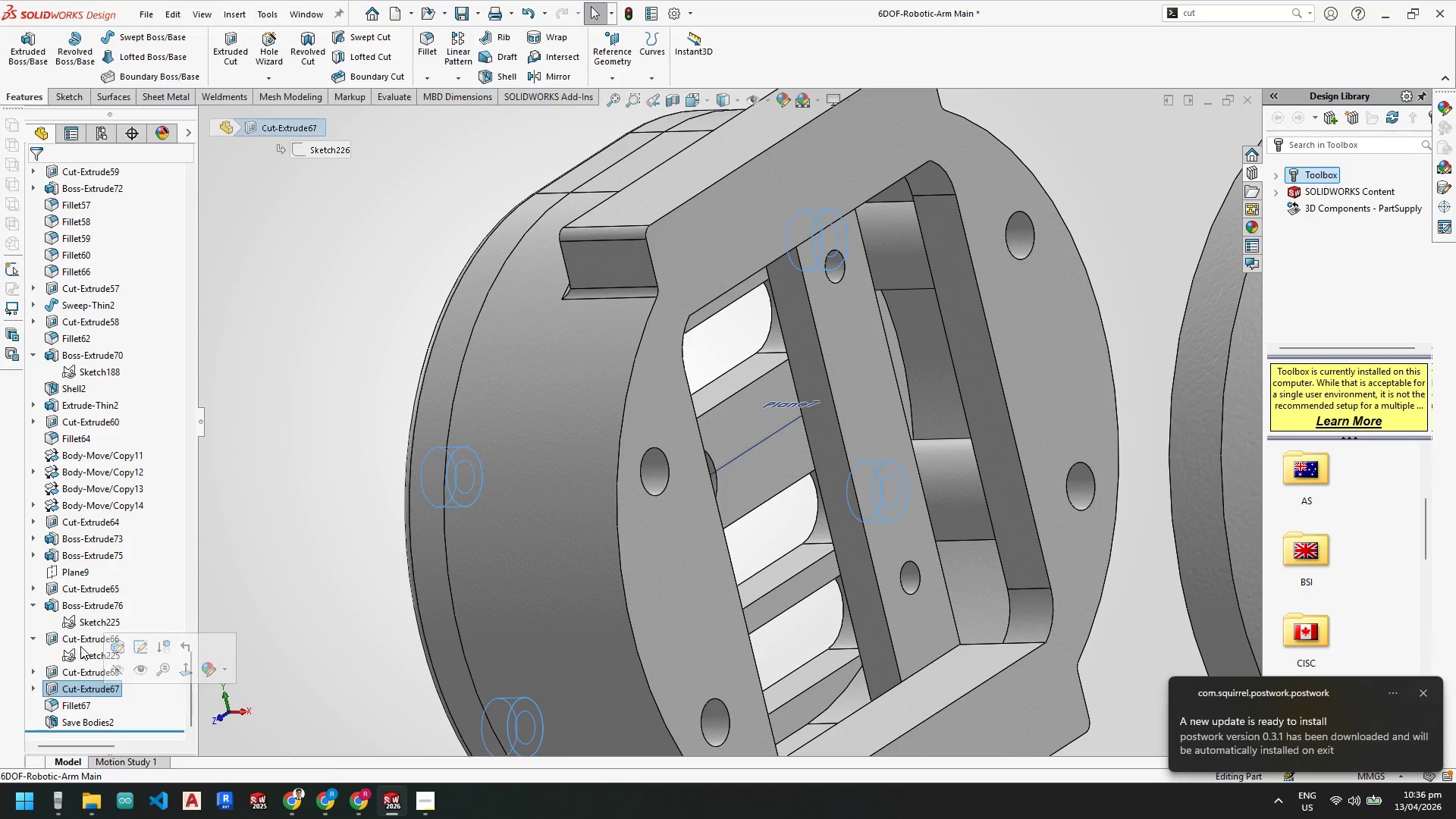 
left_click([79, 639])
 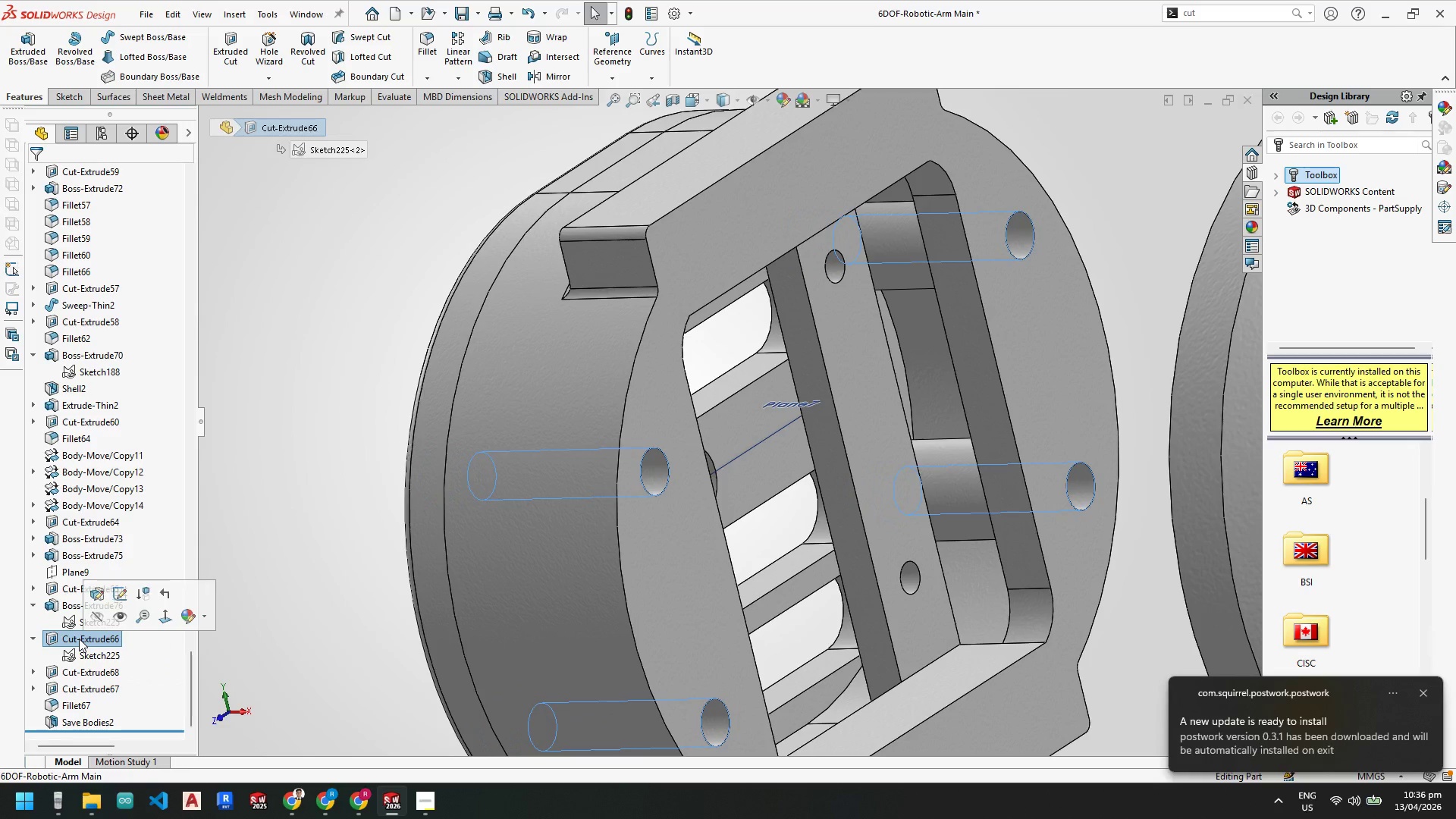 
right_click([79, 639])
 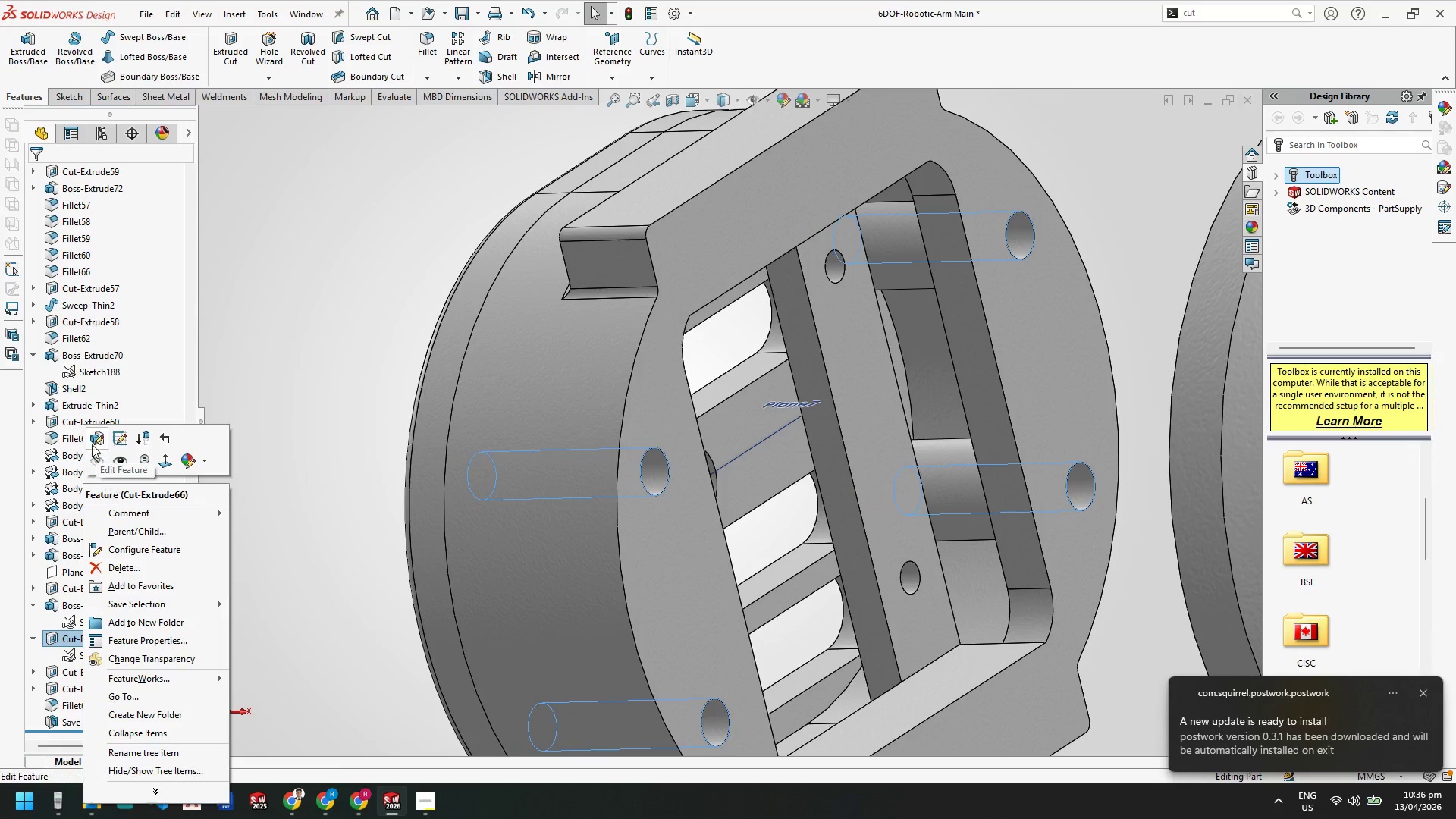 
left_click([91, 438])
 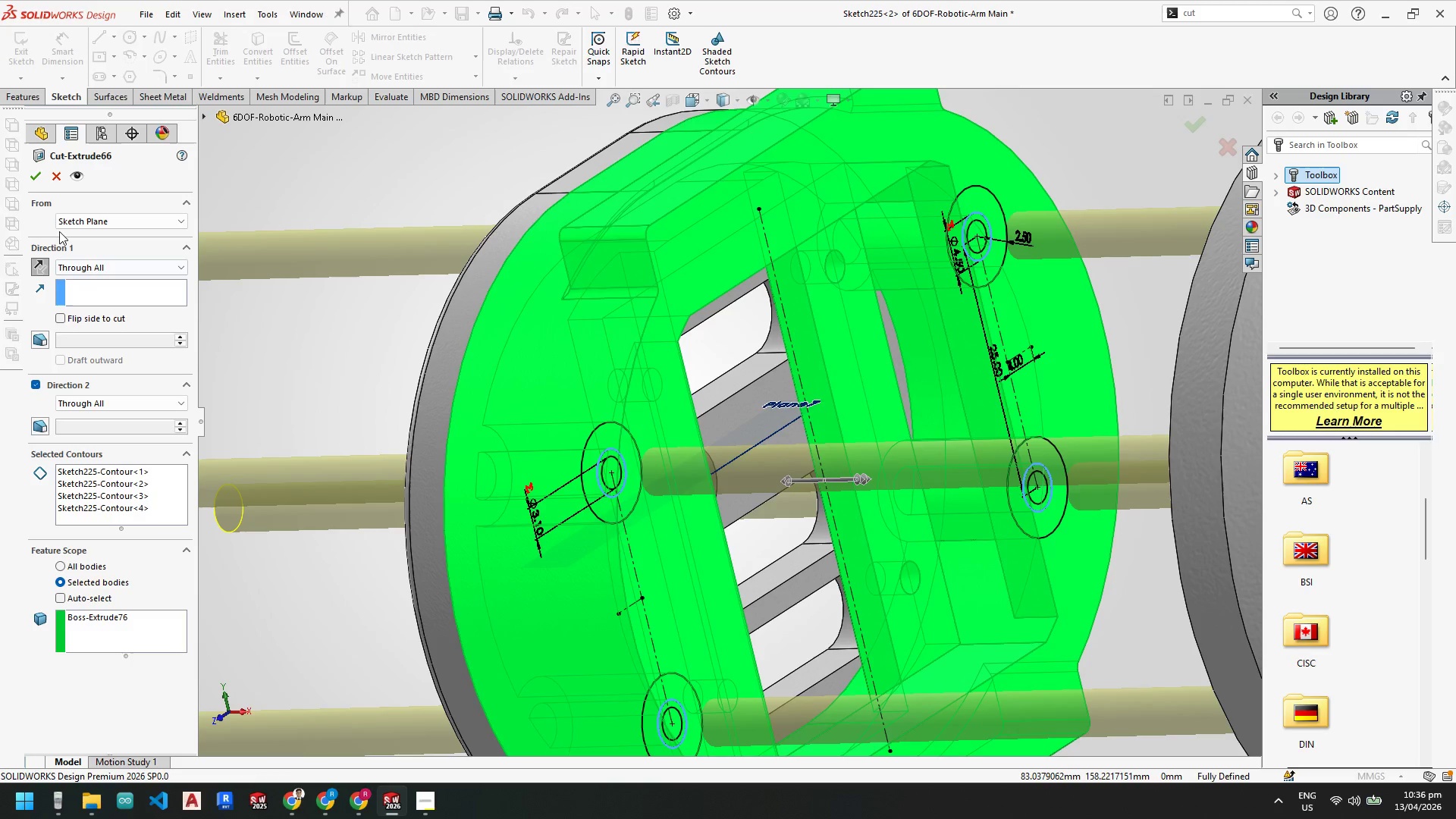 
left_click([37, 262])
 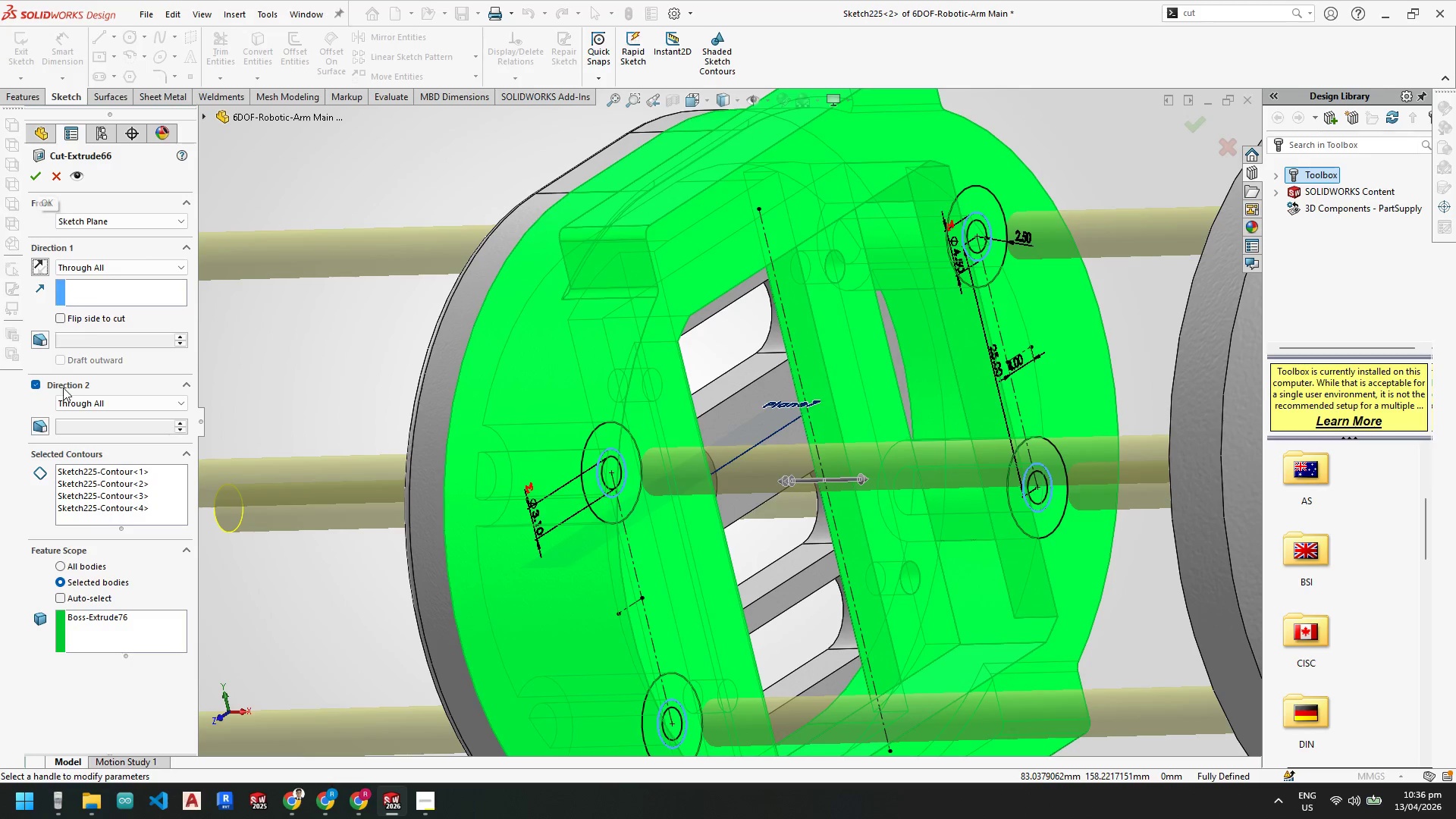 
left_click([36, 386])
 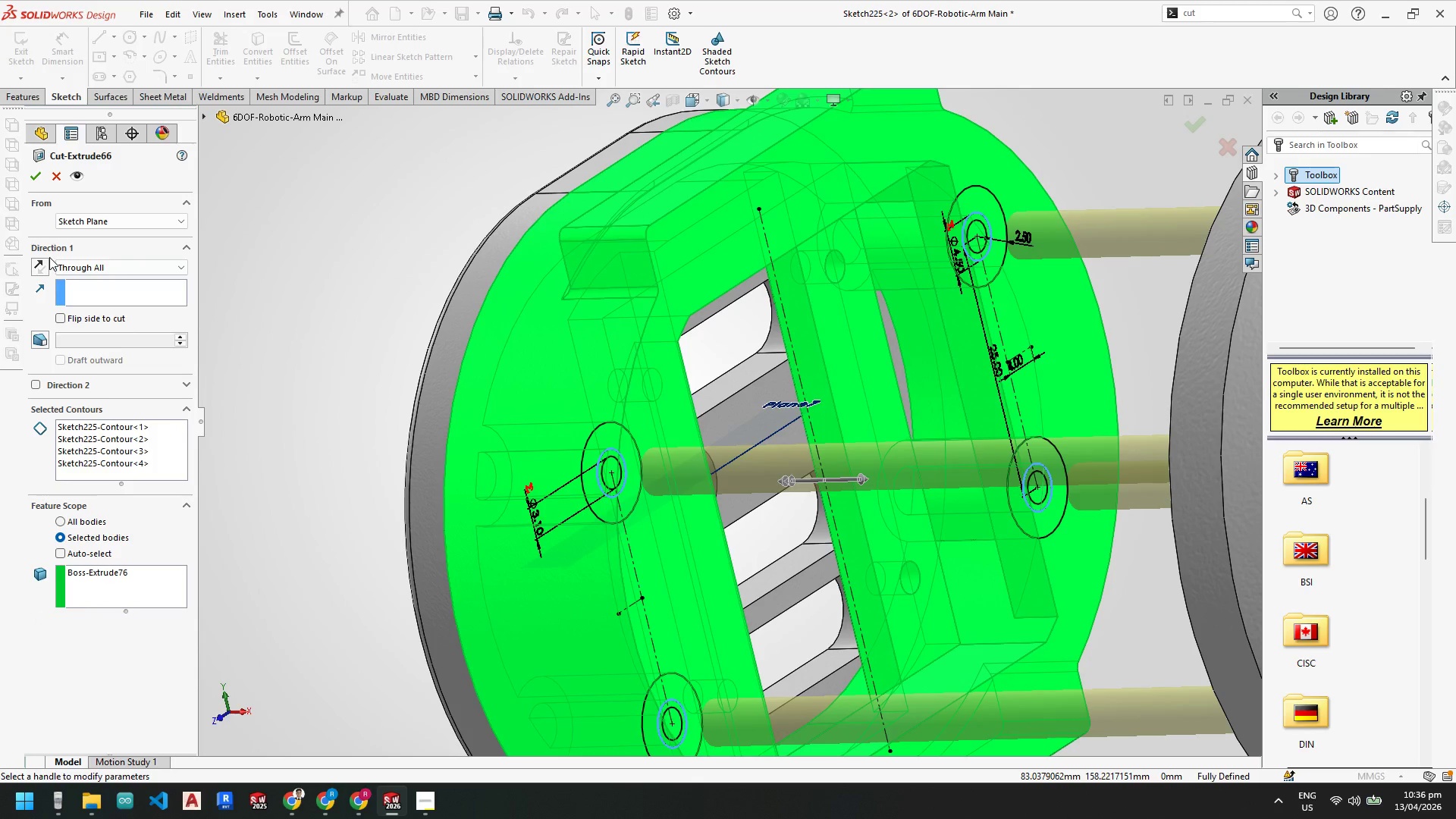 
left_click([40, 268])
 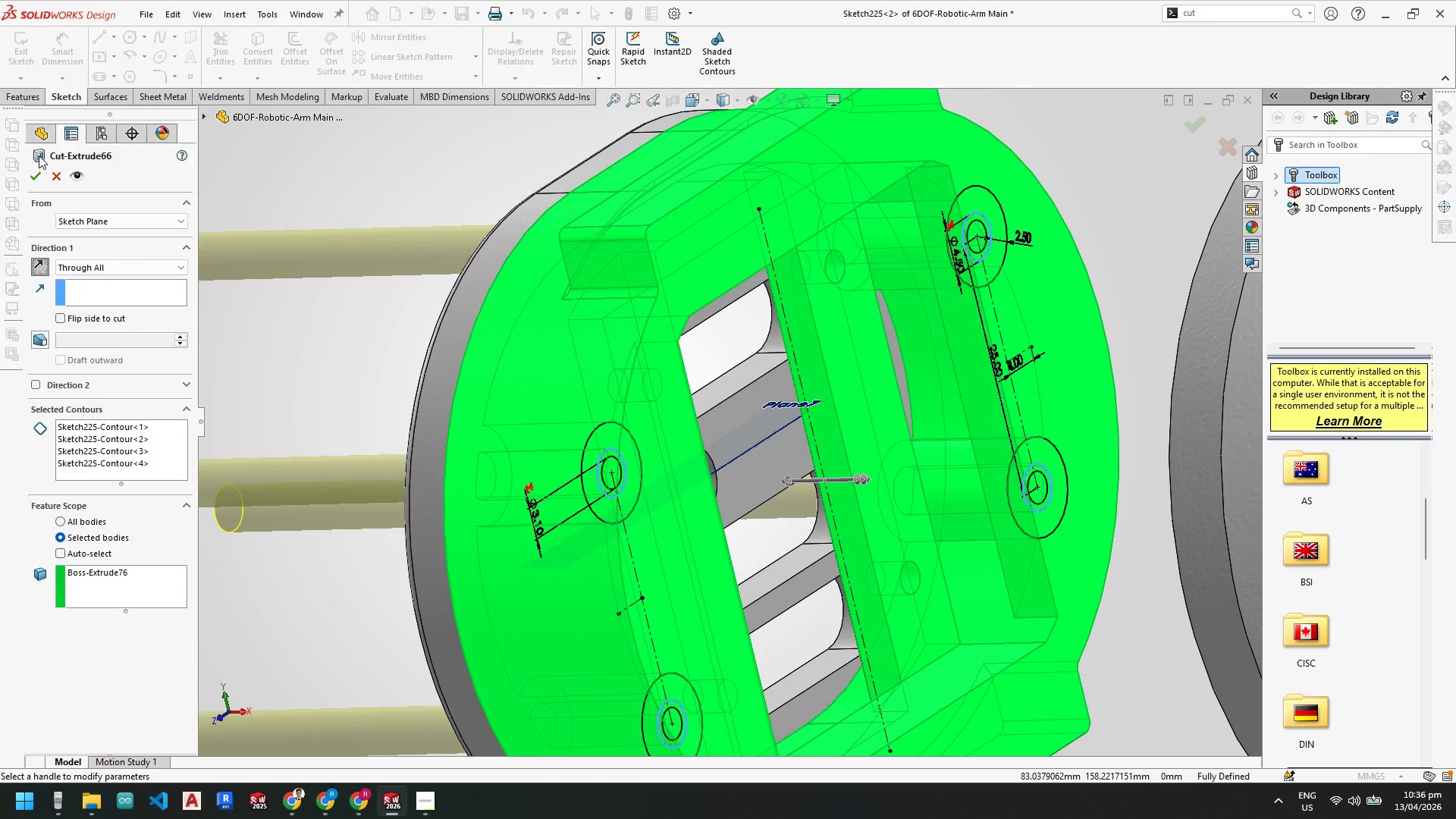 
left_click([33, 176])
 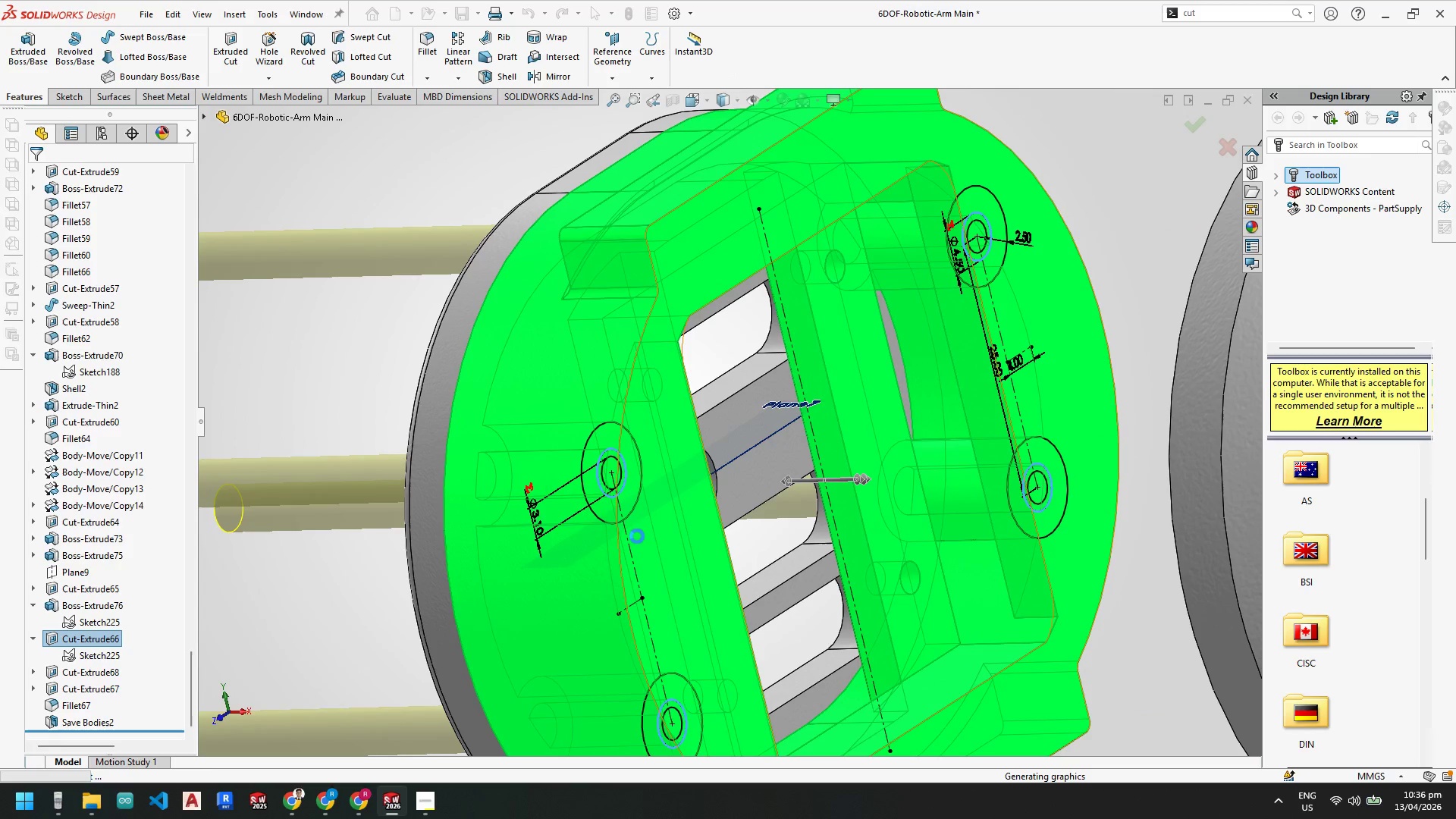 
scroll: coordinate [637, 536], scroll_direction: up, amount: 2.0
 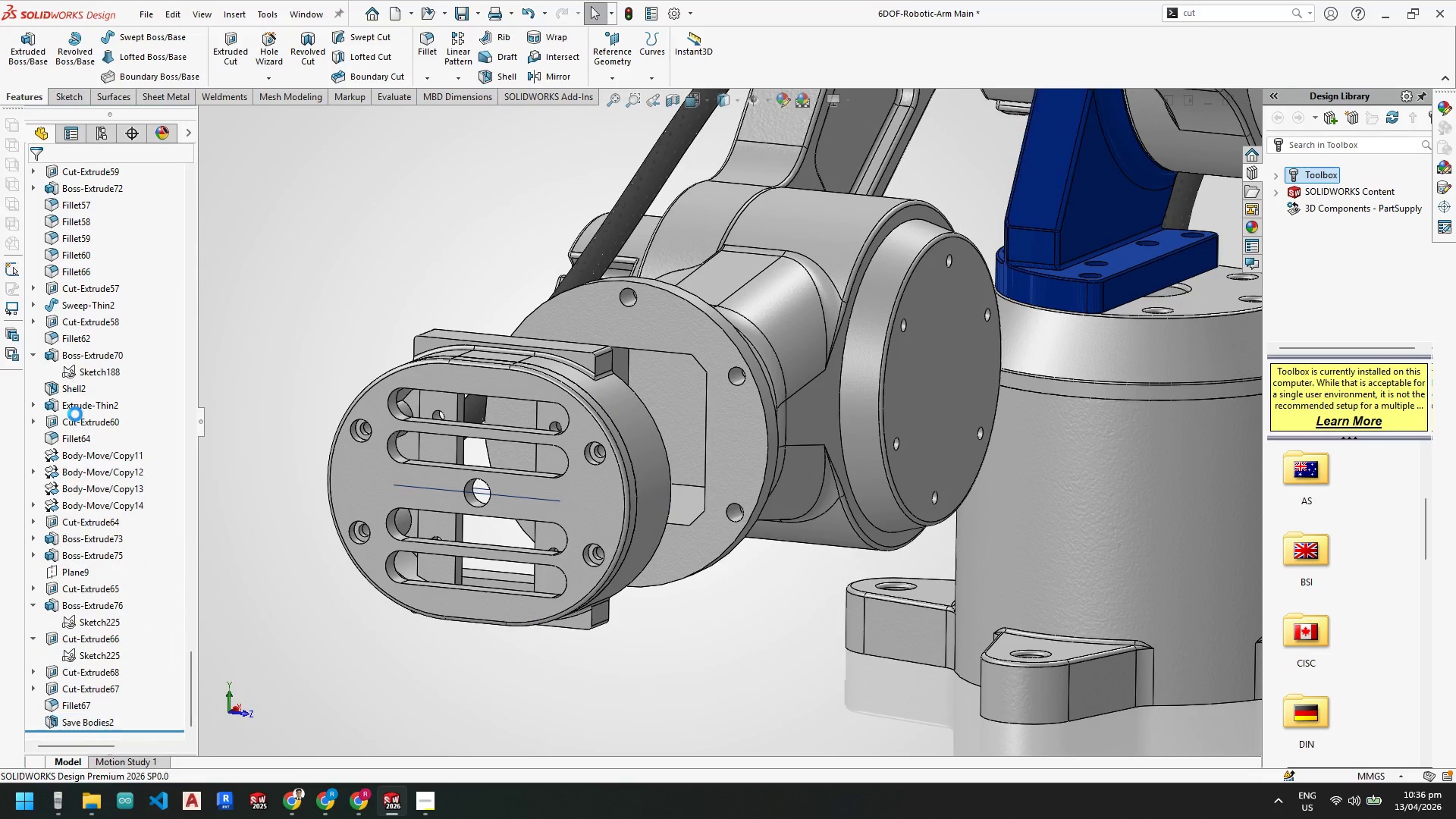 
wait(7.27)
 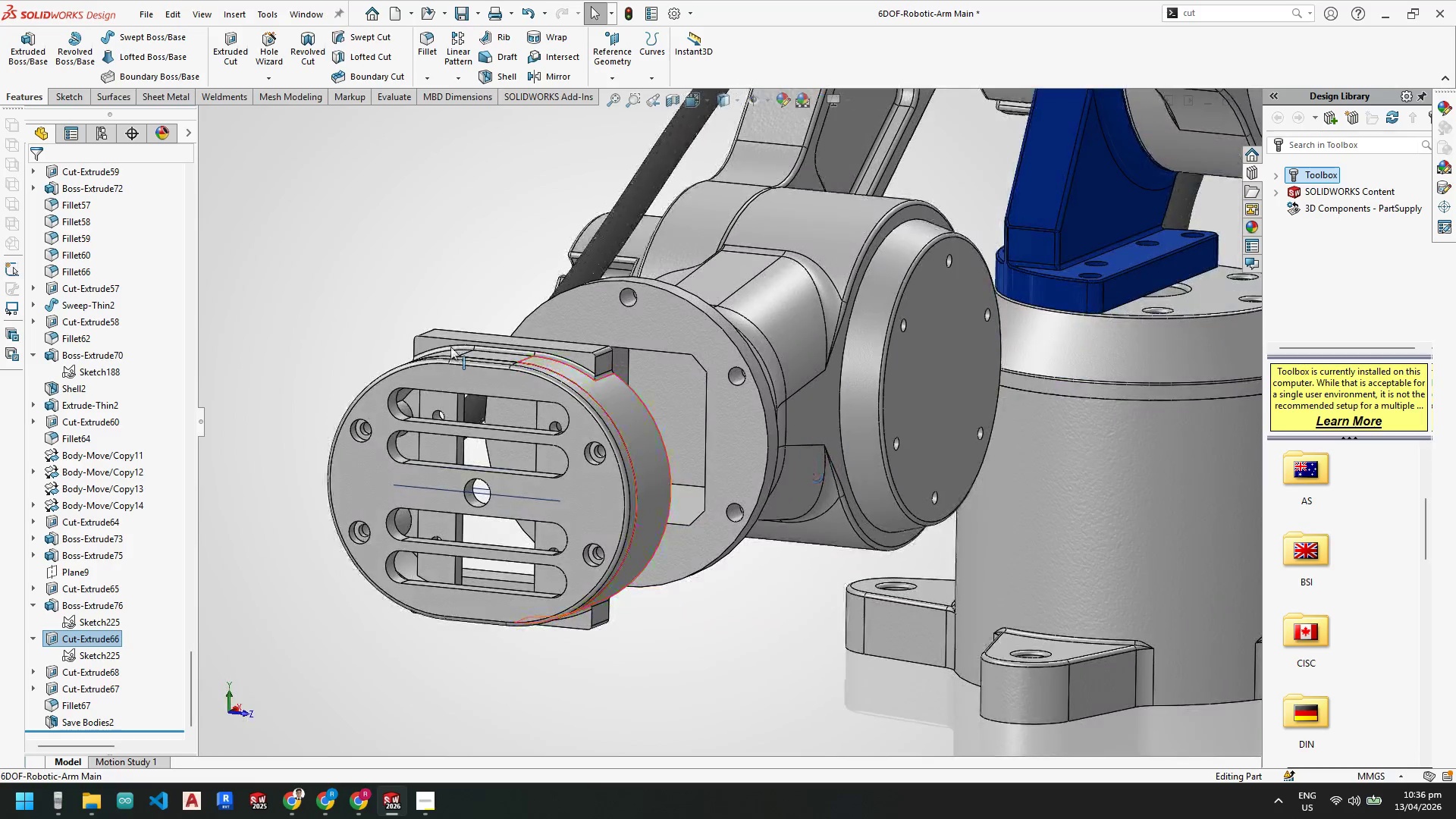 
left_click([428, 804])